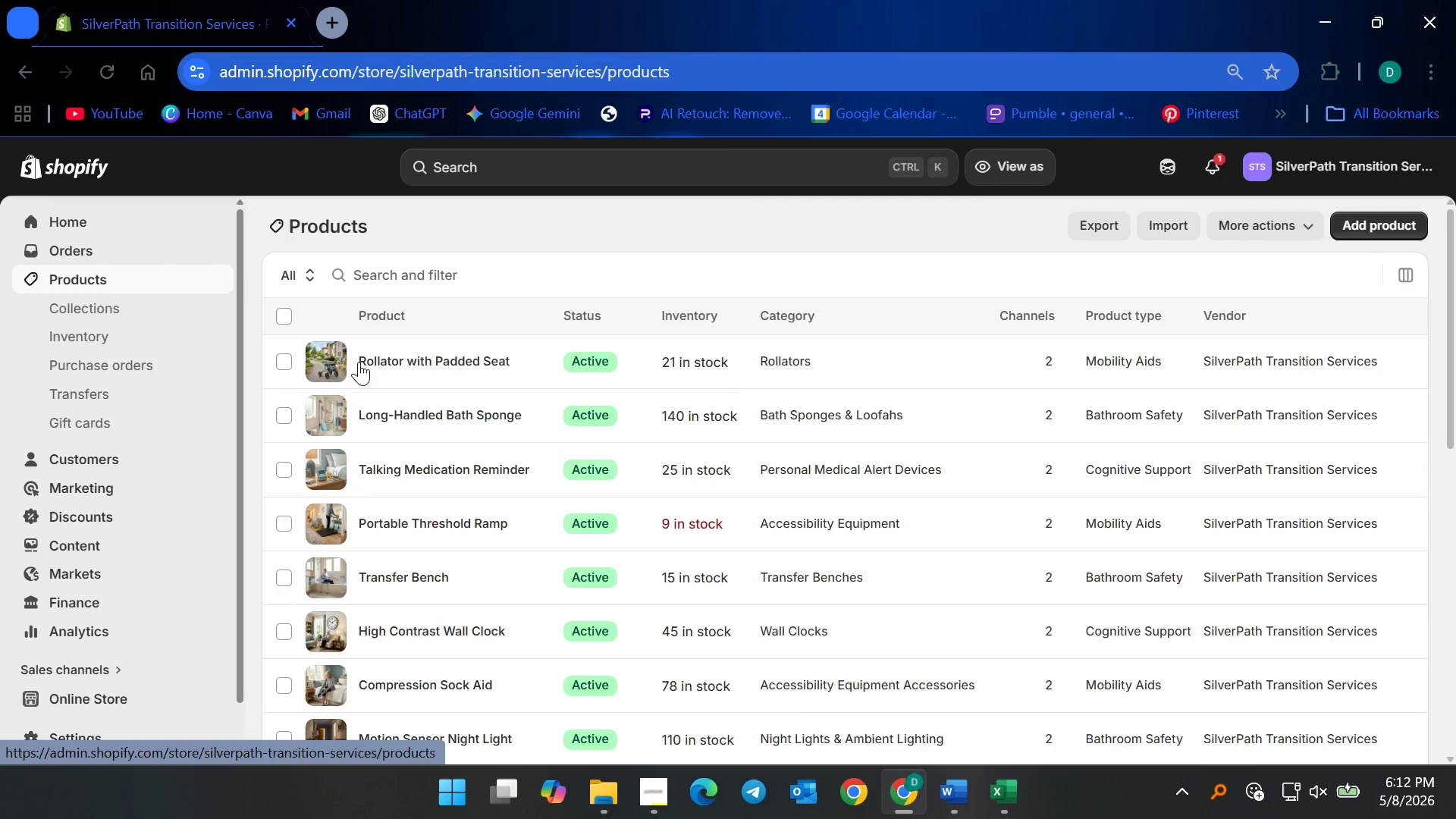 
scroll: coordinate [801, 590], scroll_direction: down, amount: 38.0
 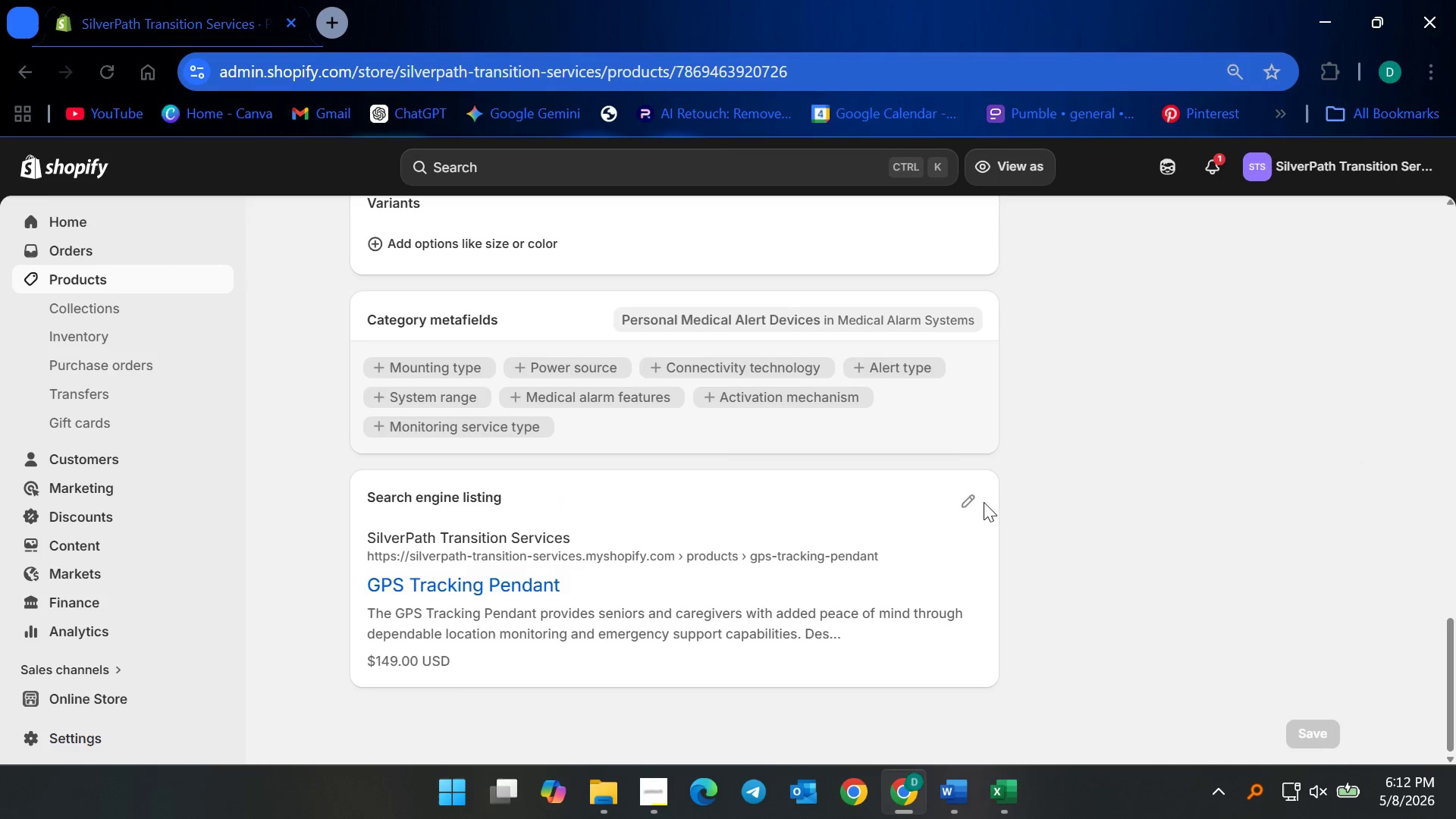 
double_click([981, 500])
 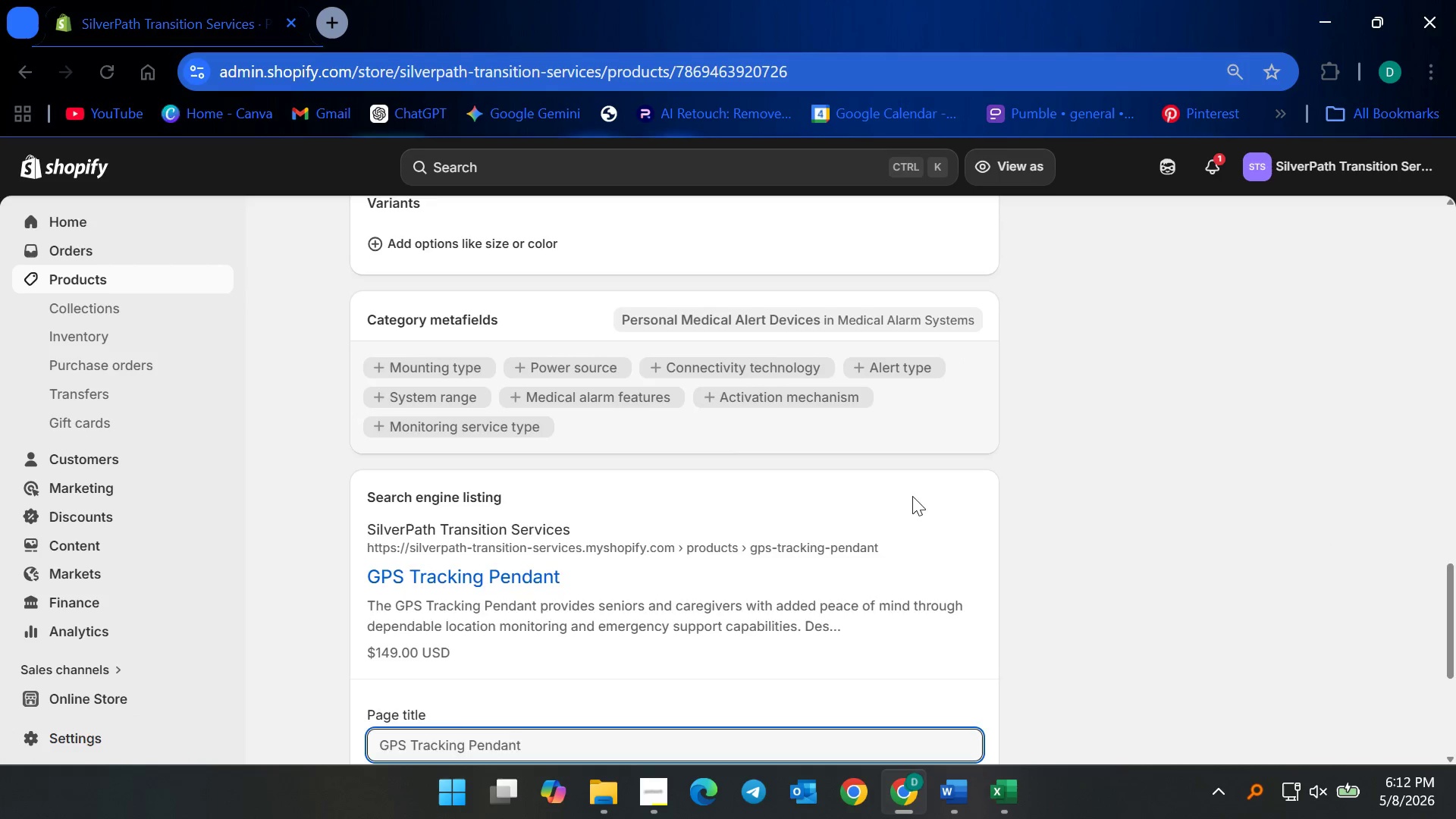 
scroll: coordinate [844, 512], scroll_direction: down, amount: 4.0
 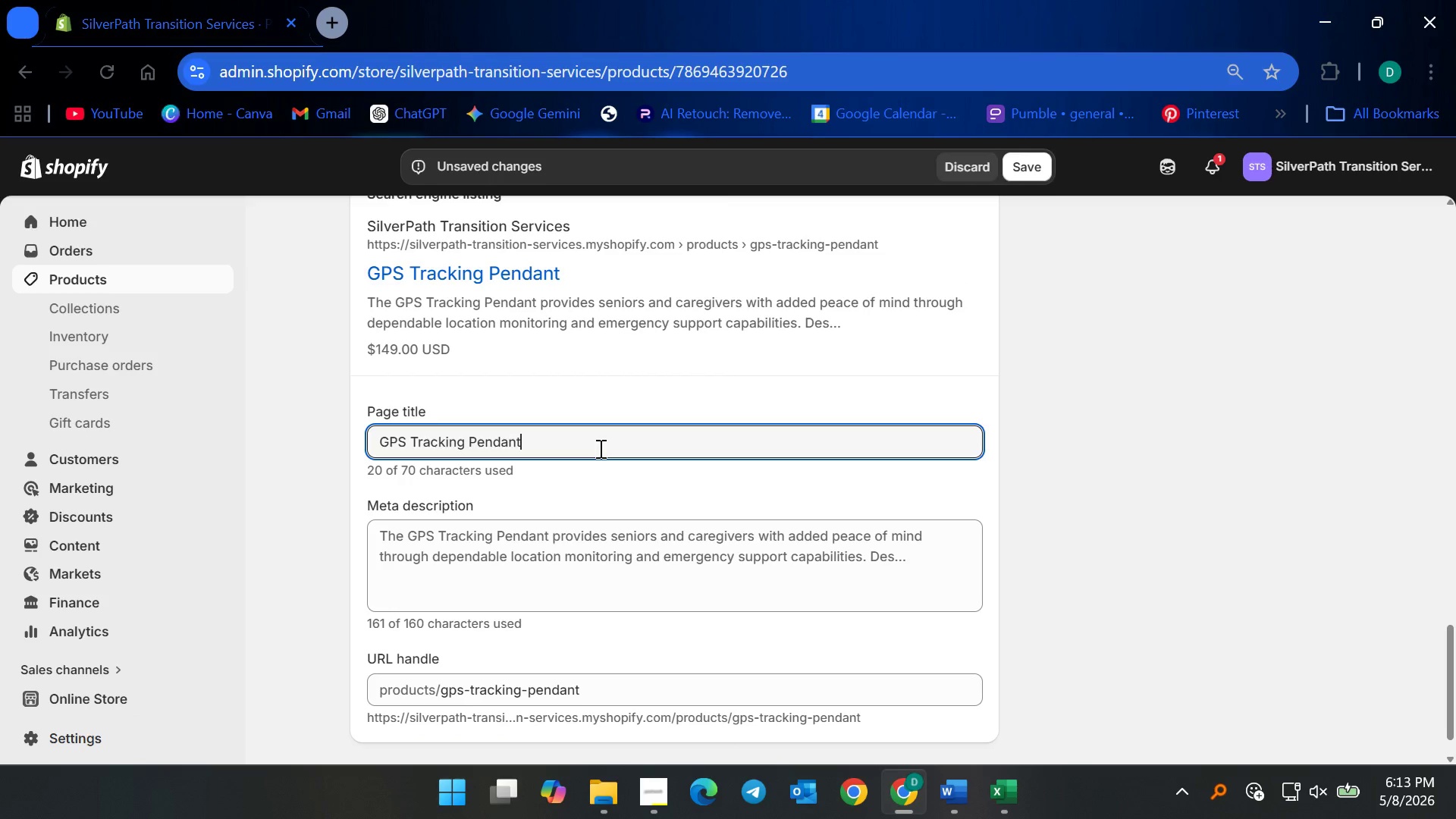 
type( for Senior Safety Support | SilverPath)
 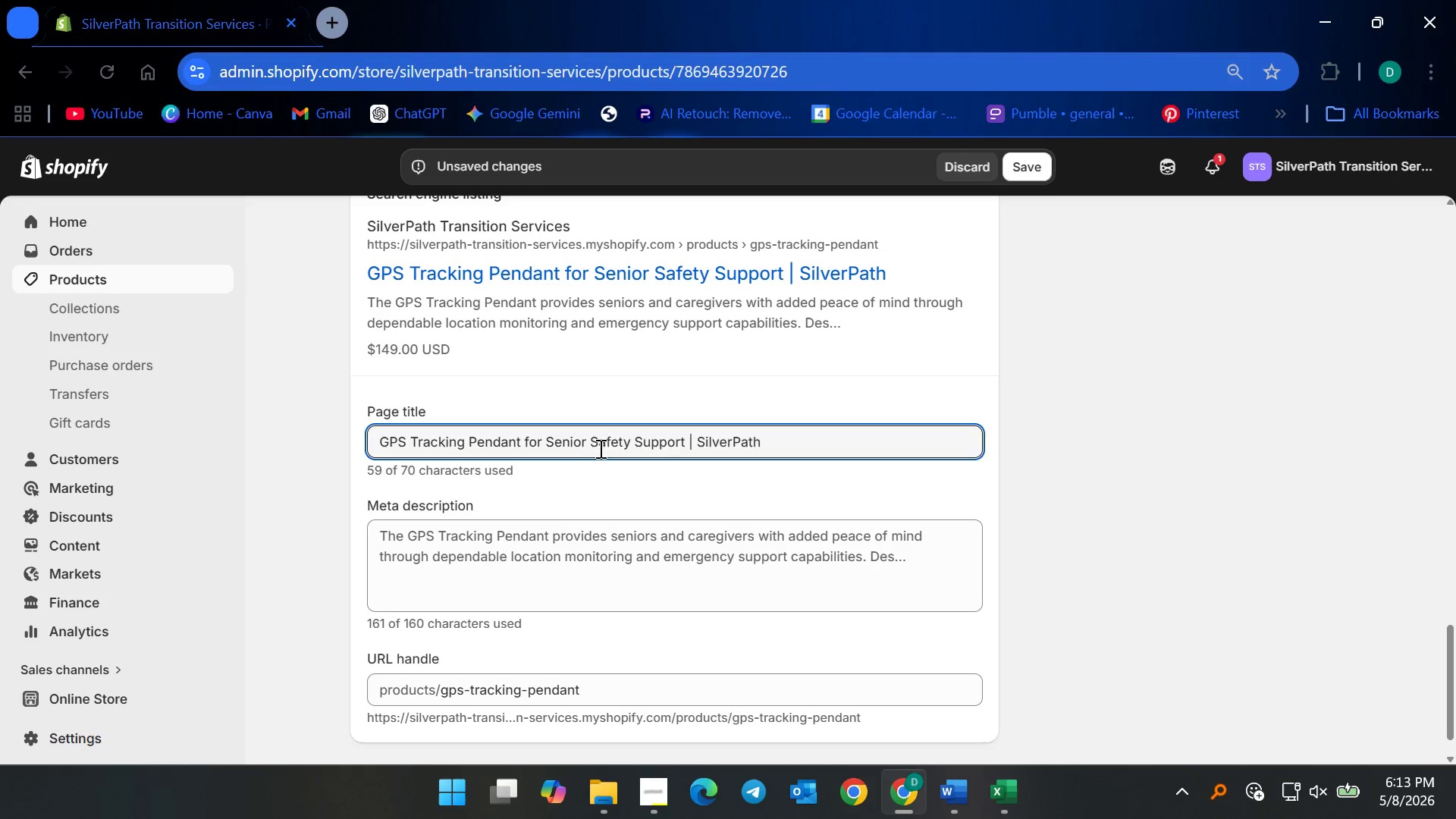 
left_click([613, 525])
 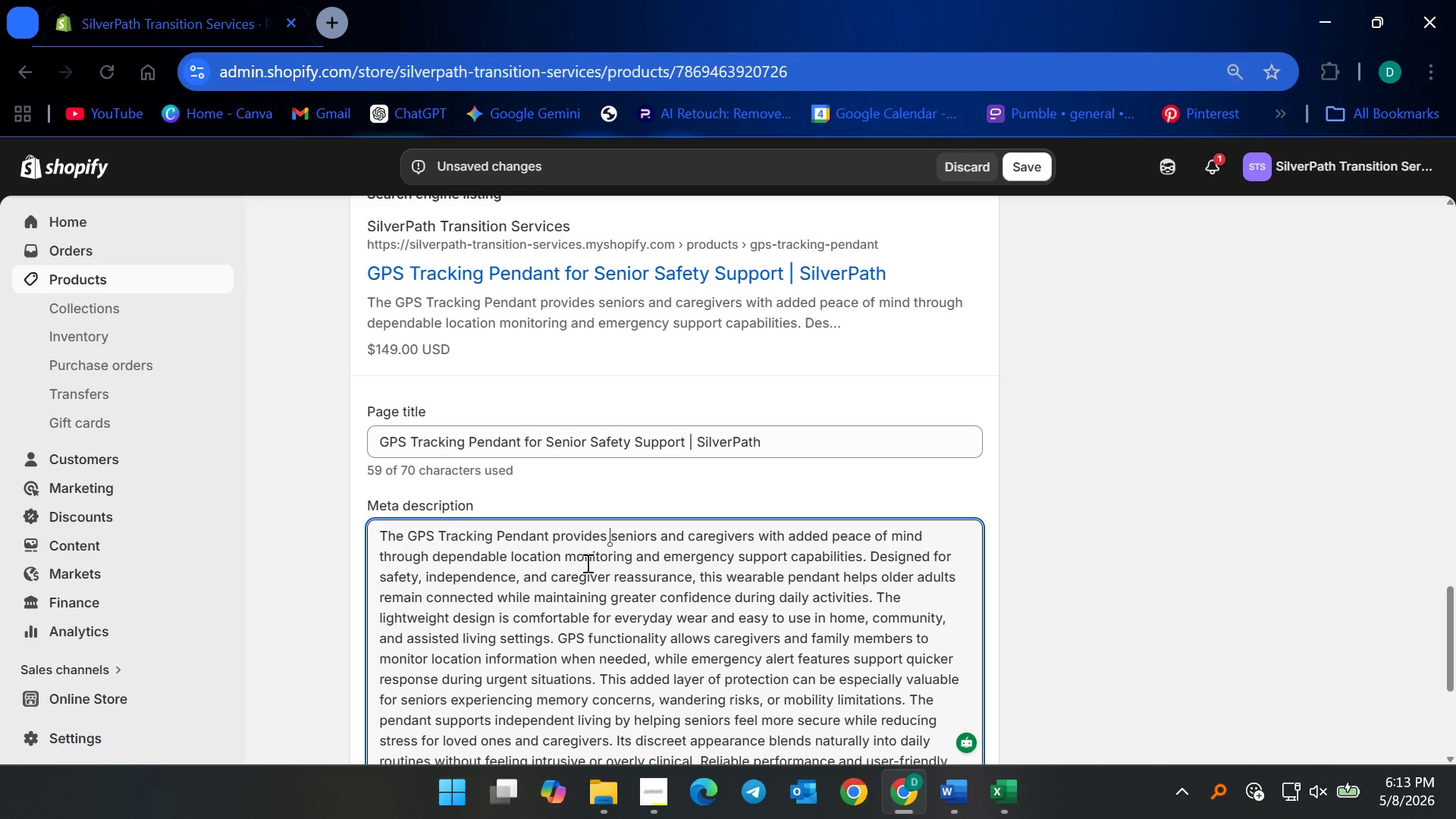 
key(Control+ControlLeft)
 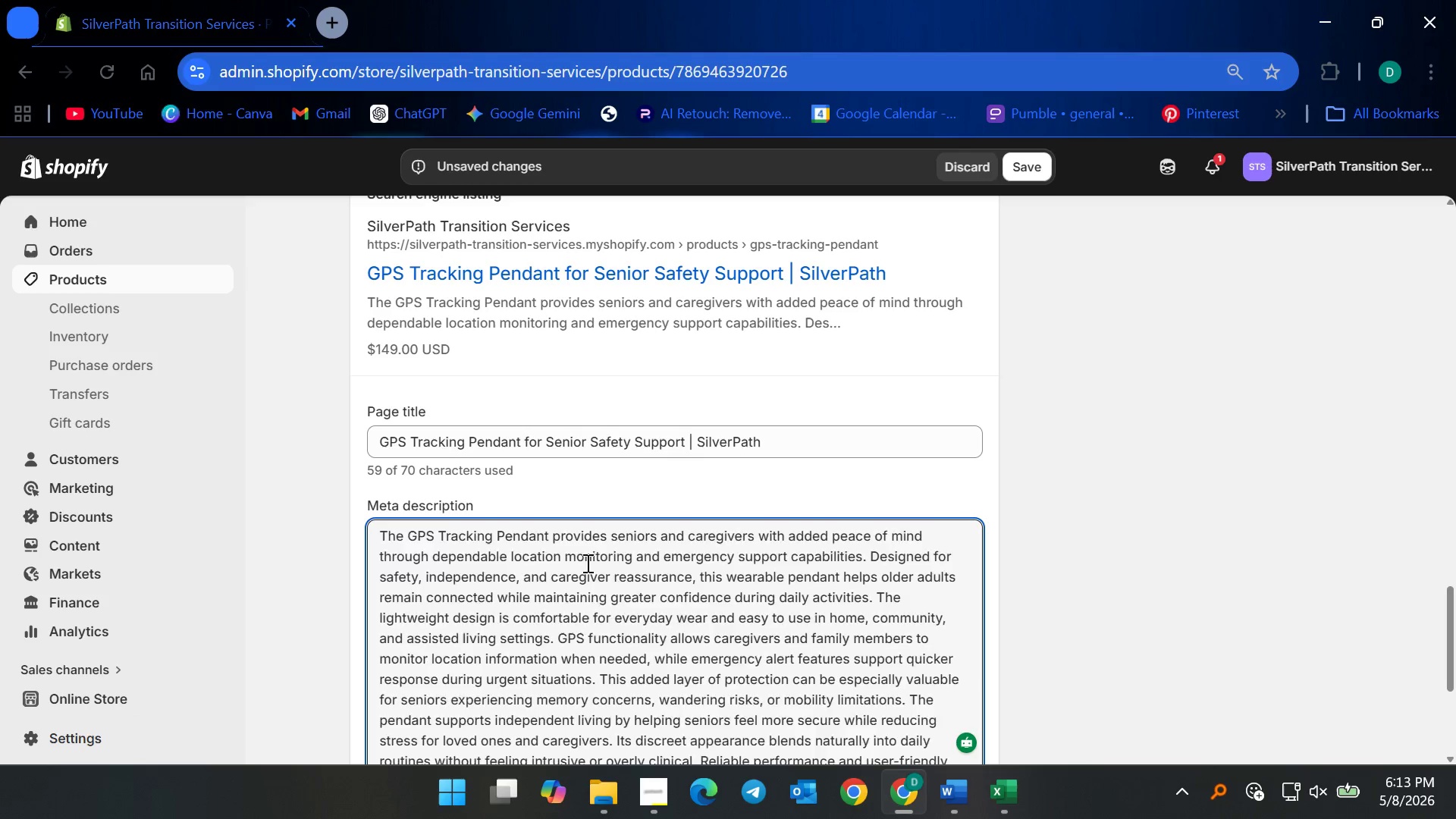 
key(Control+A)
 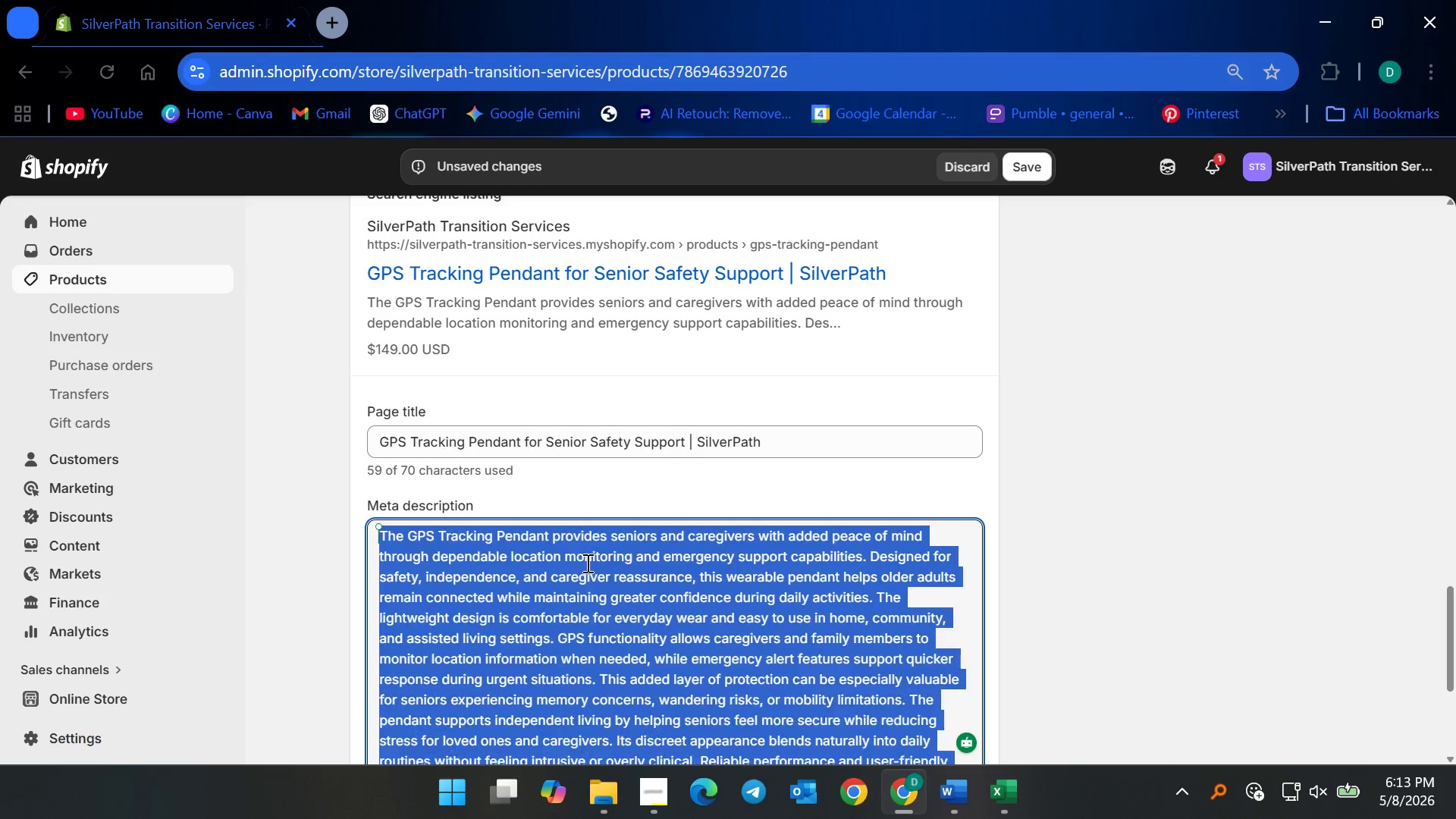 
key(Backspace)
 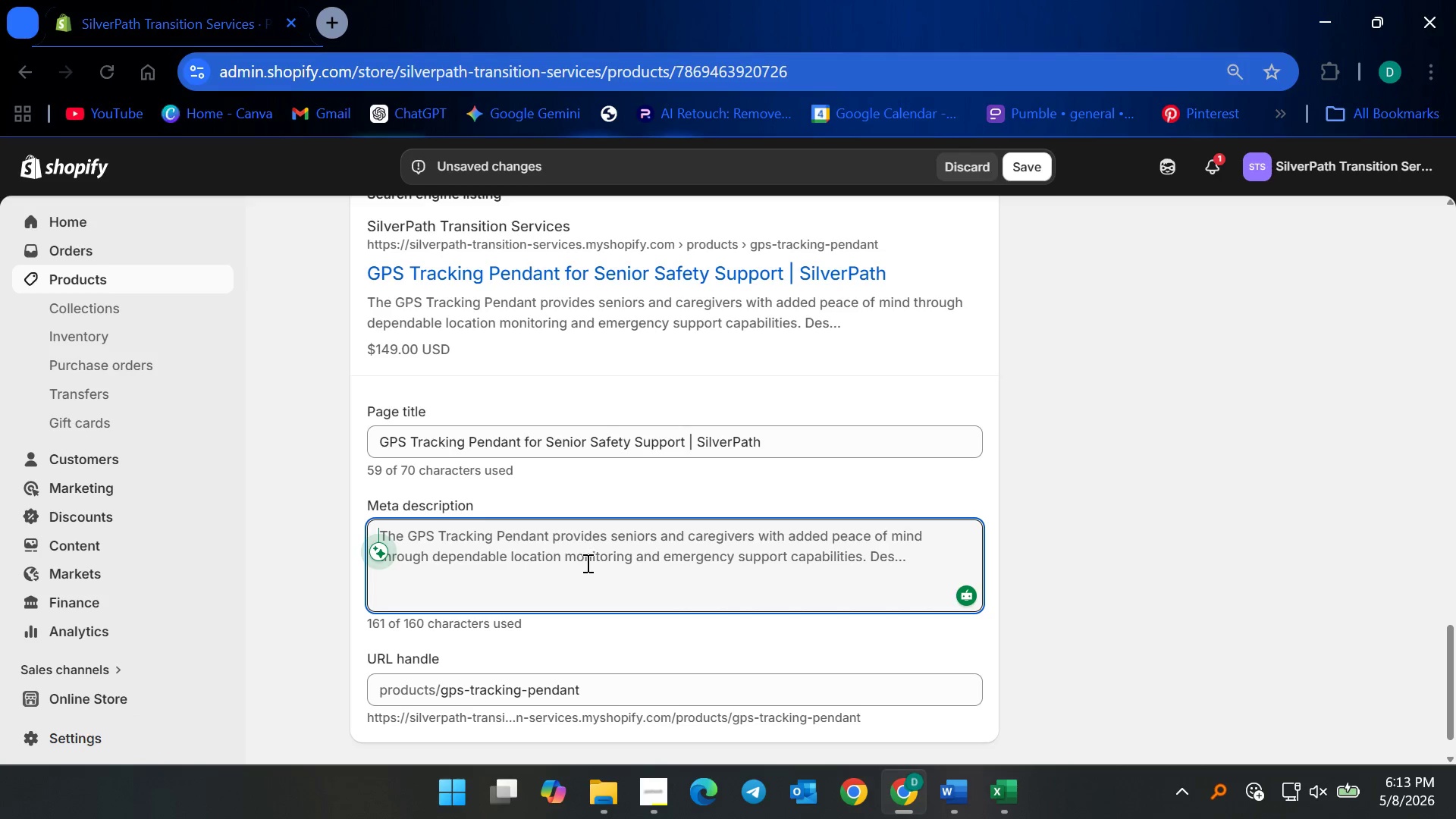 
wait(8.48)
 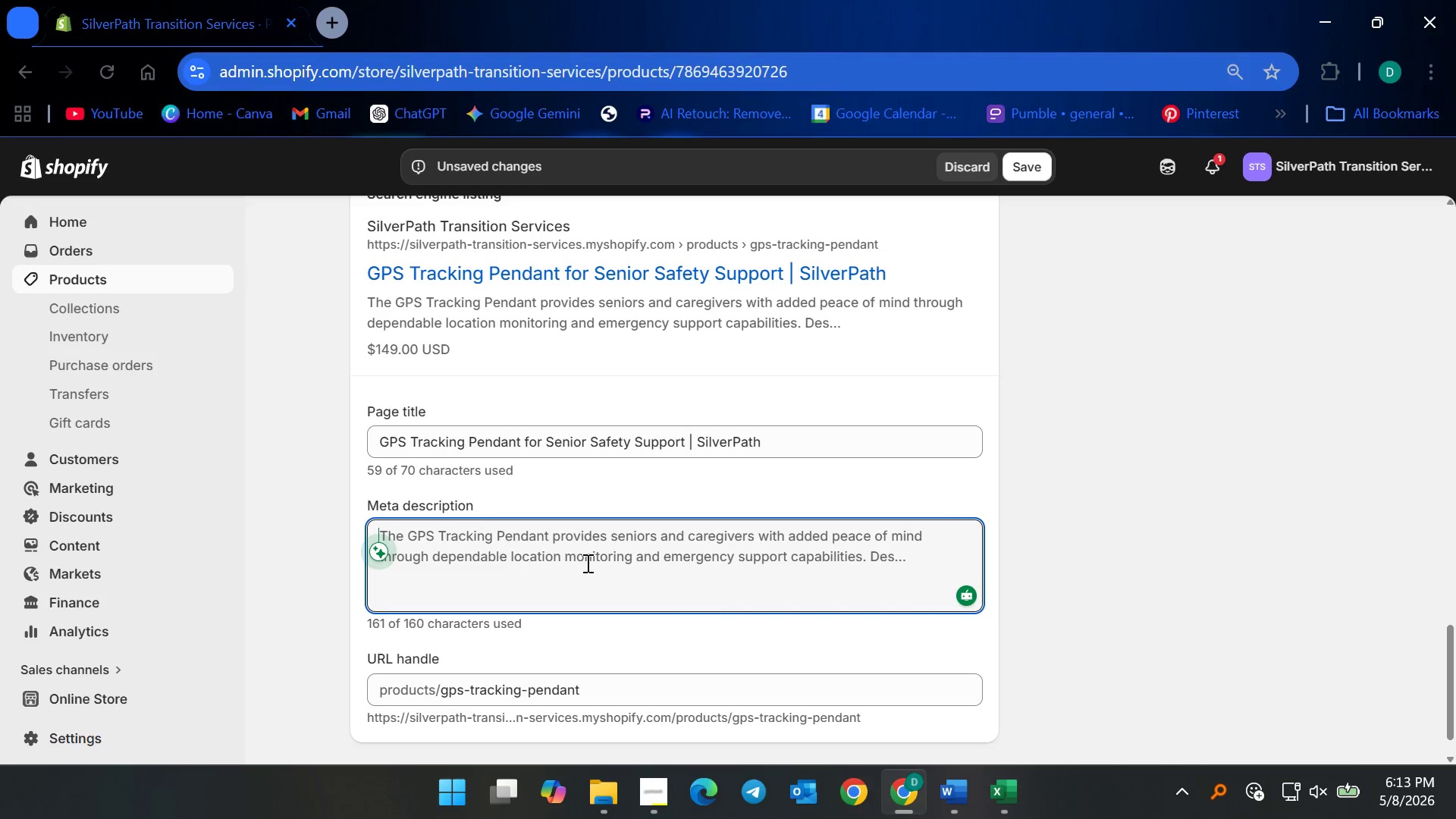 
type(Gain added peace of mind with a GPD)
key(Backspace)
type(S tracking pendant designed to support senior safety, caregiver reassurance, and emergency )
key(Backspace)
type(, and )
 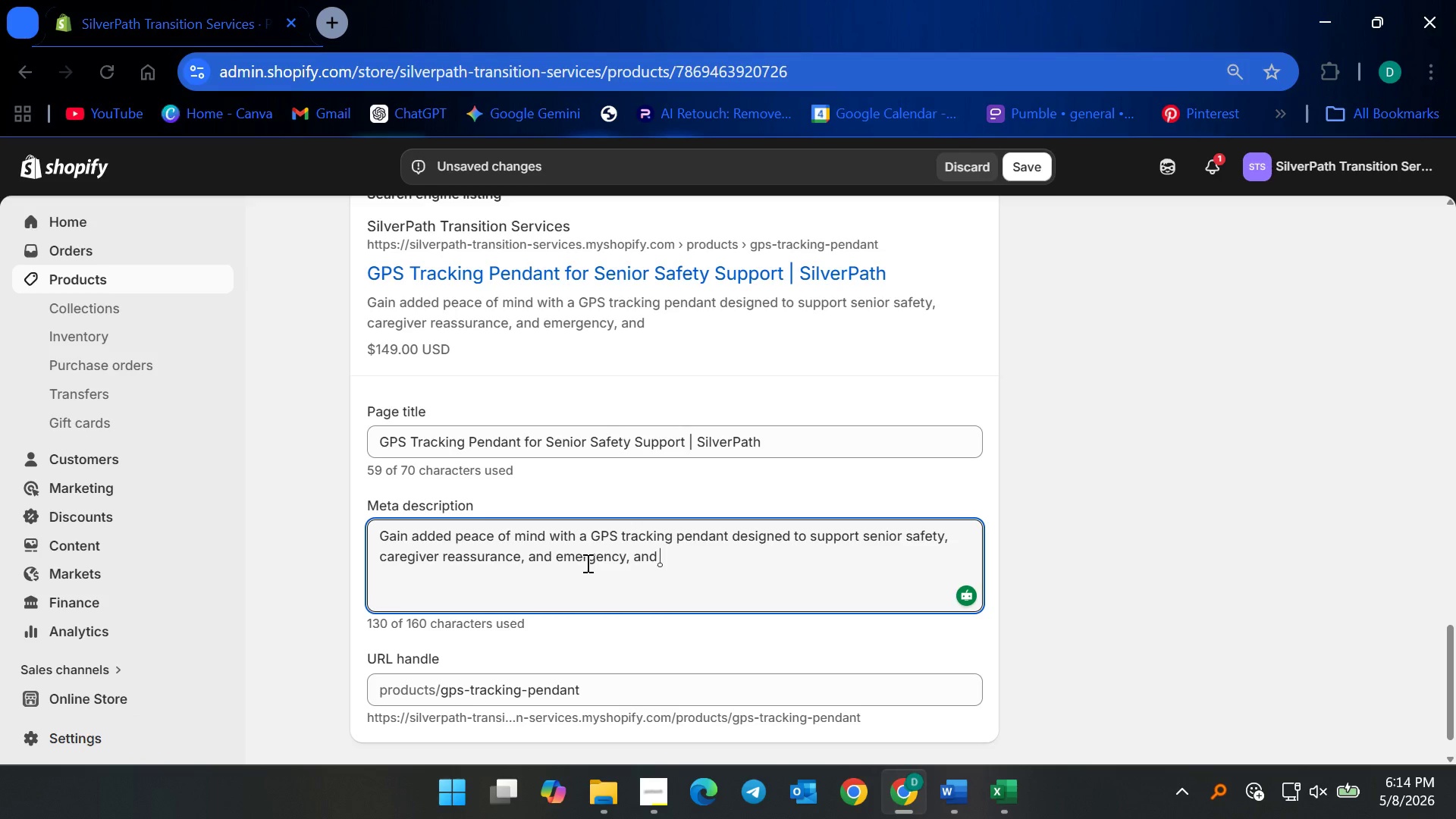 
key(Backspace)
key(Backspace)
key(Backspace)
key(Backspace)
key(Backspace)
key(Backspace)
type( preparedness daily. Shop now.)
 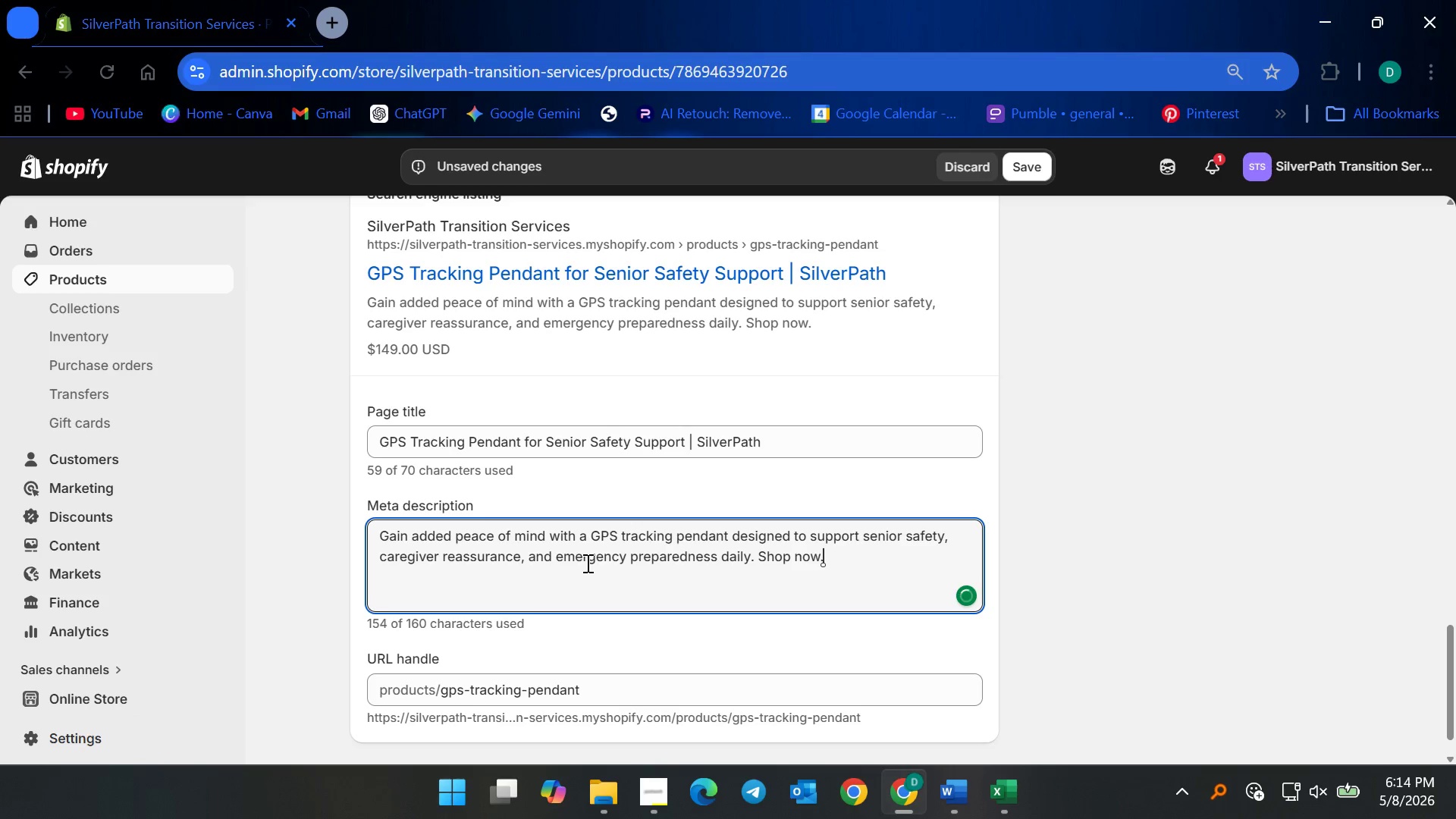 
left_click([1028, 162])
 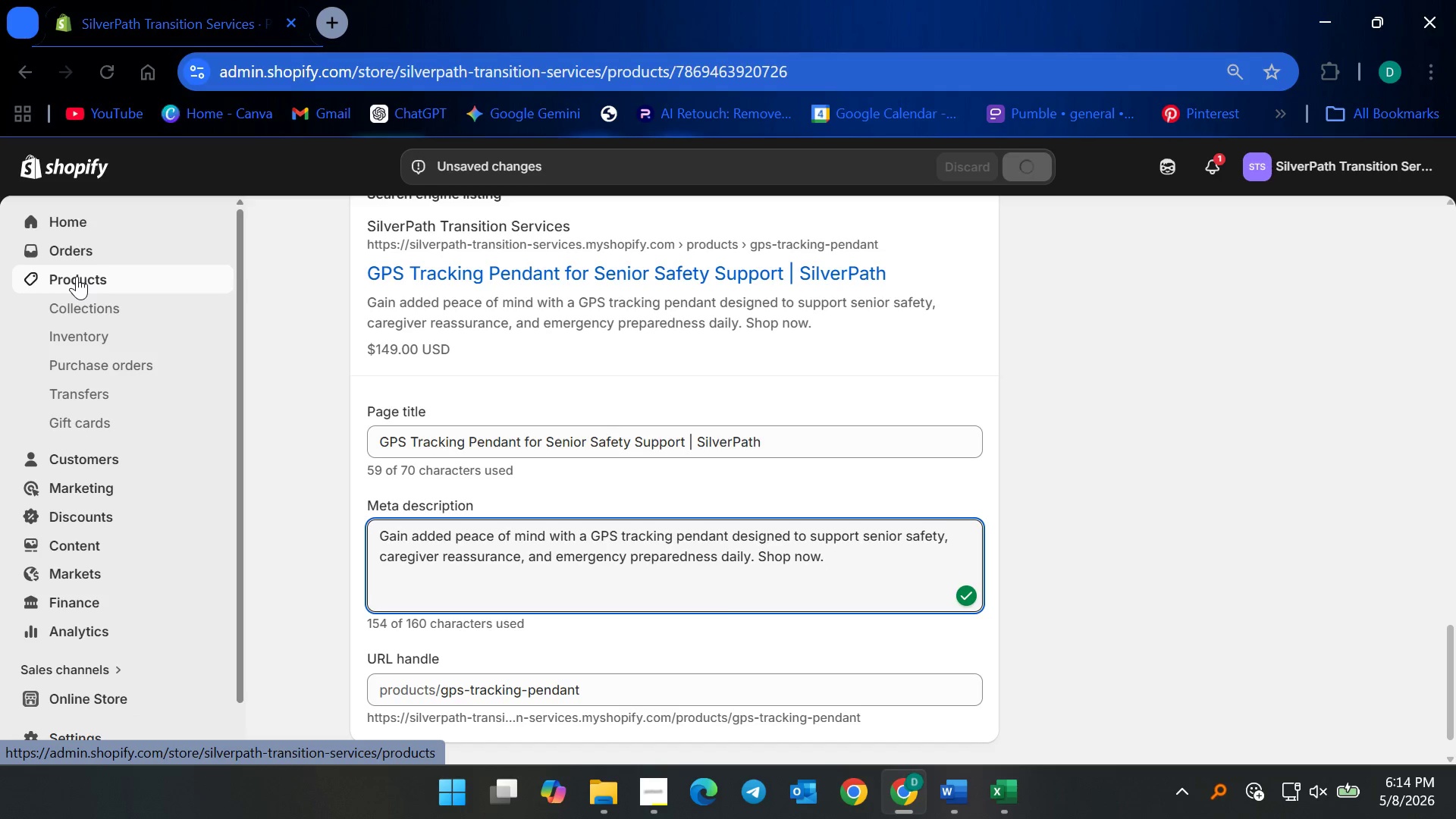 
left_click([77, 276])
 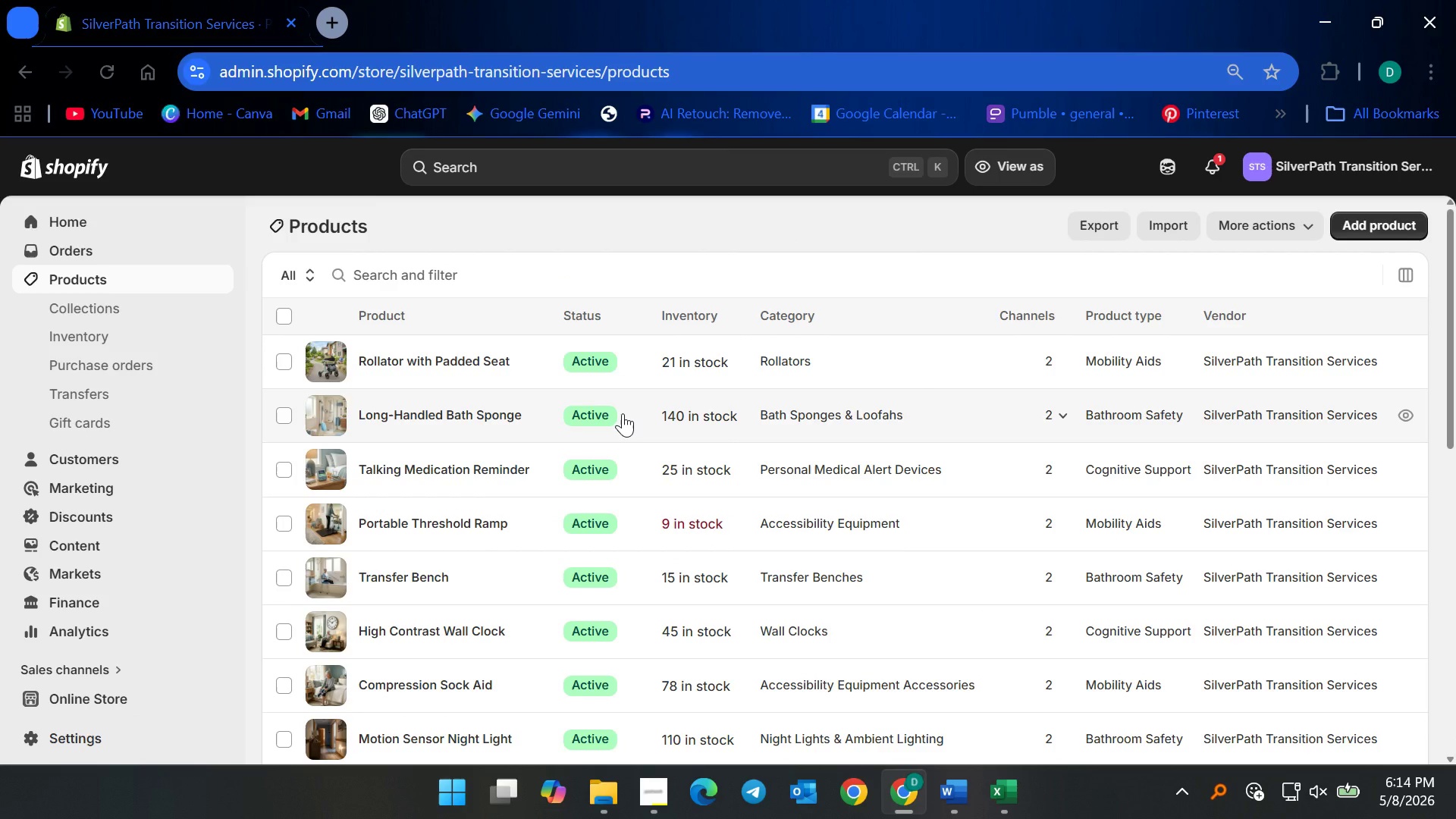 
wait(7.56)
 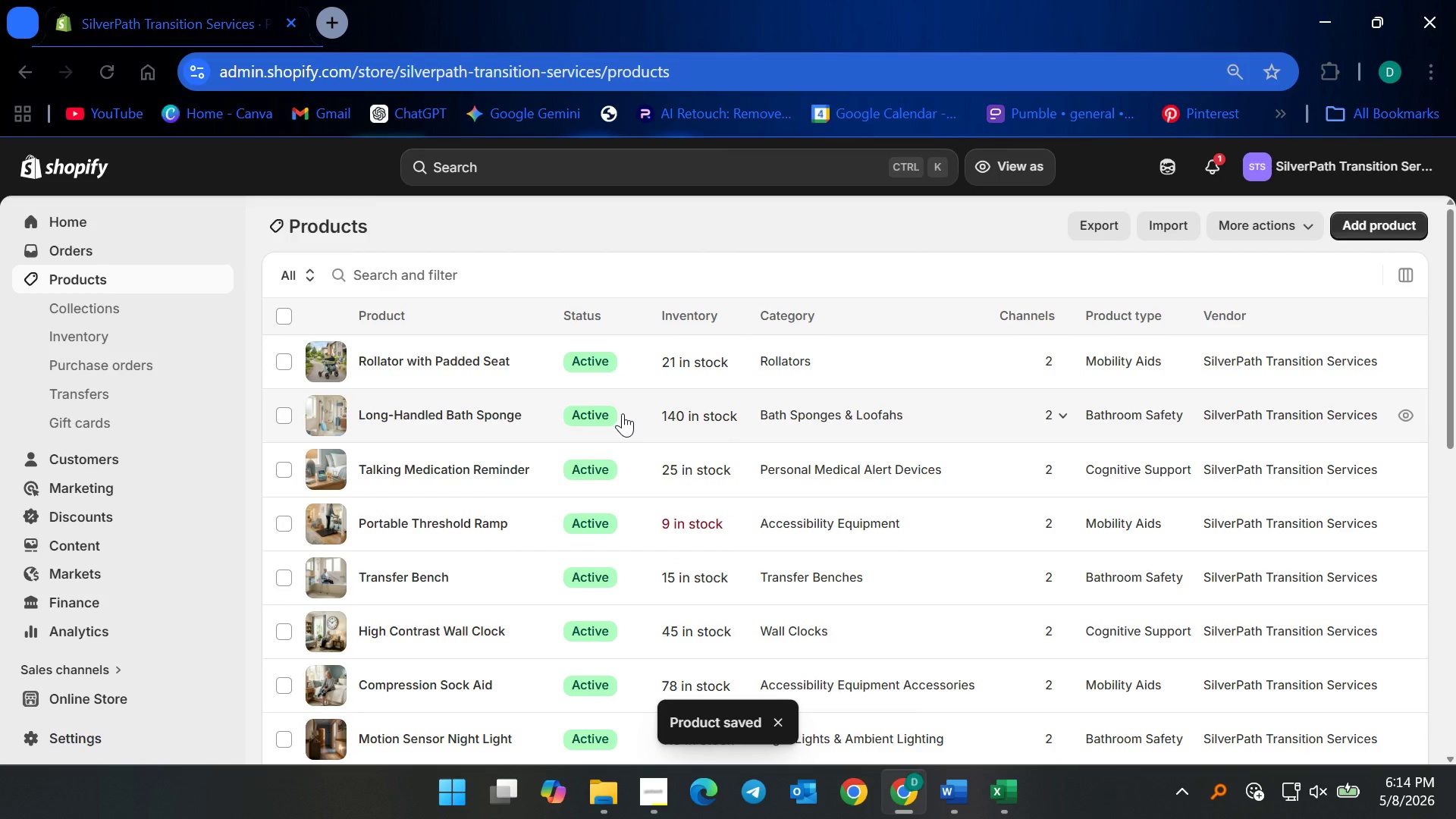 
scroll: coordinate [523, 644], scroll_direction: down, amount: 14.0
 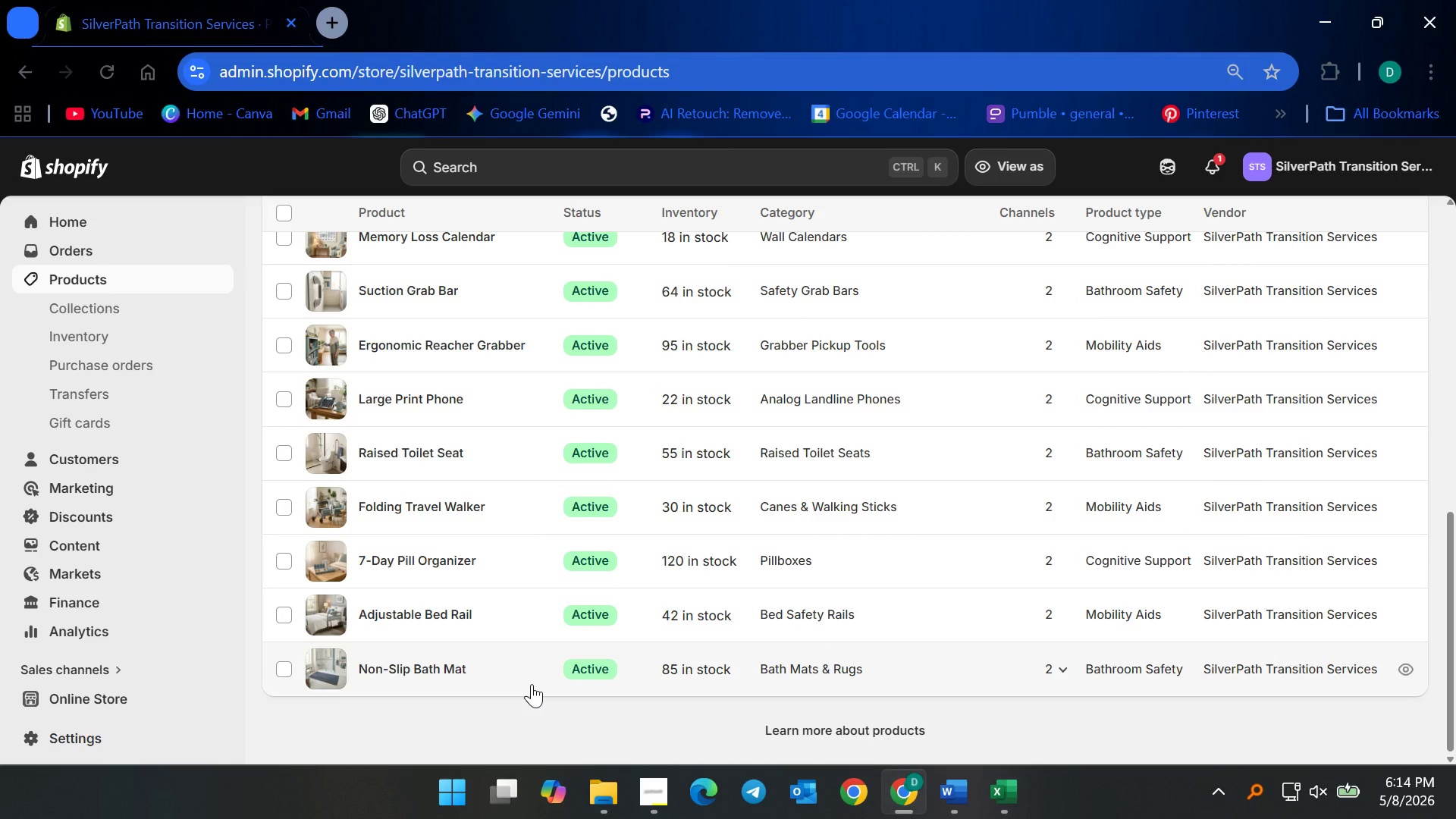 
scroll: coordinate [520, 523], scroll_direction: up, amount: 5.0
 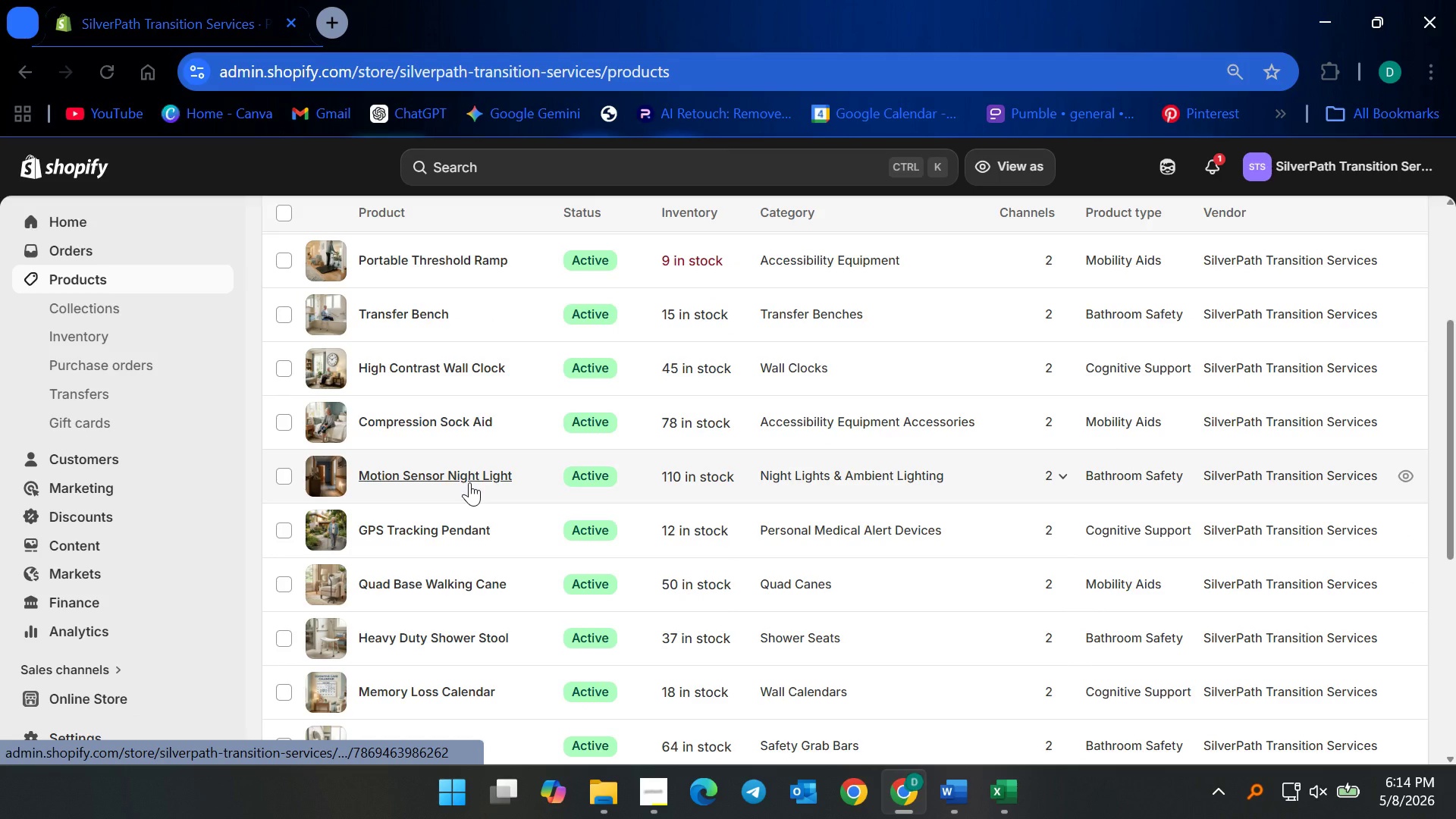 
left_click([469, 482])
 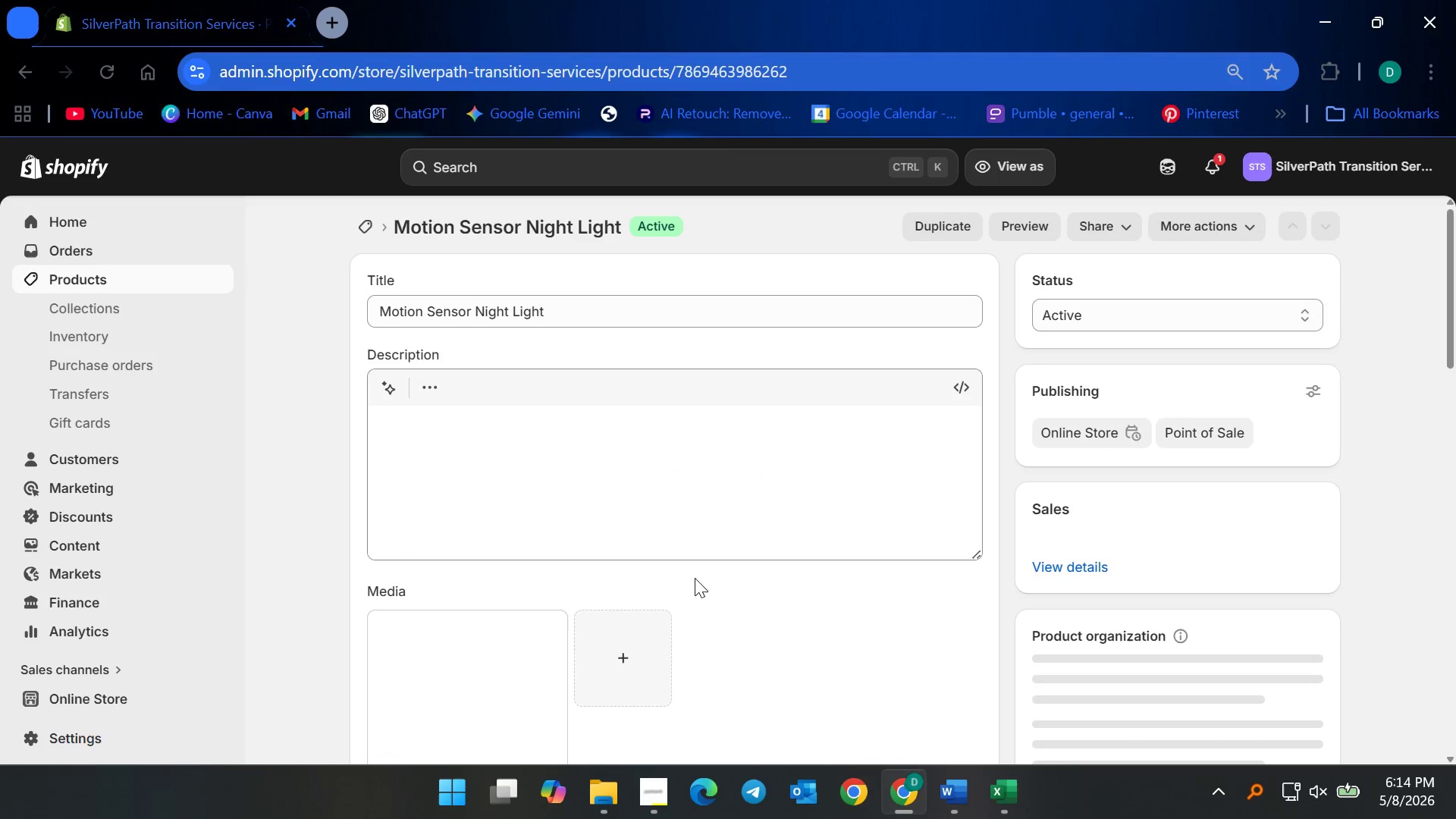 
scroll: coordinate [1075, 540], scroll_direction: down, amount: 32.0
 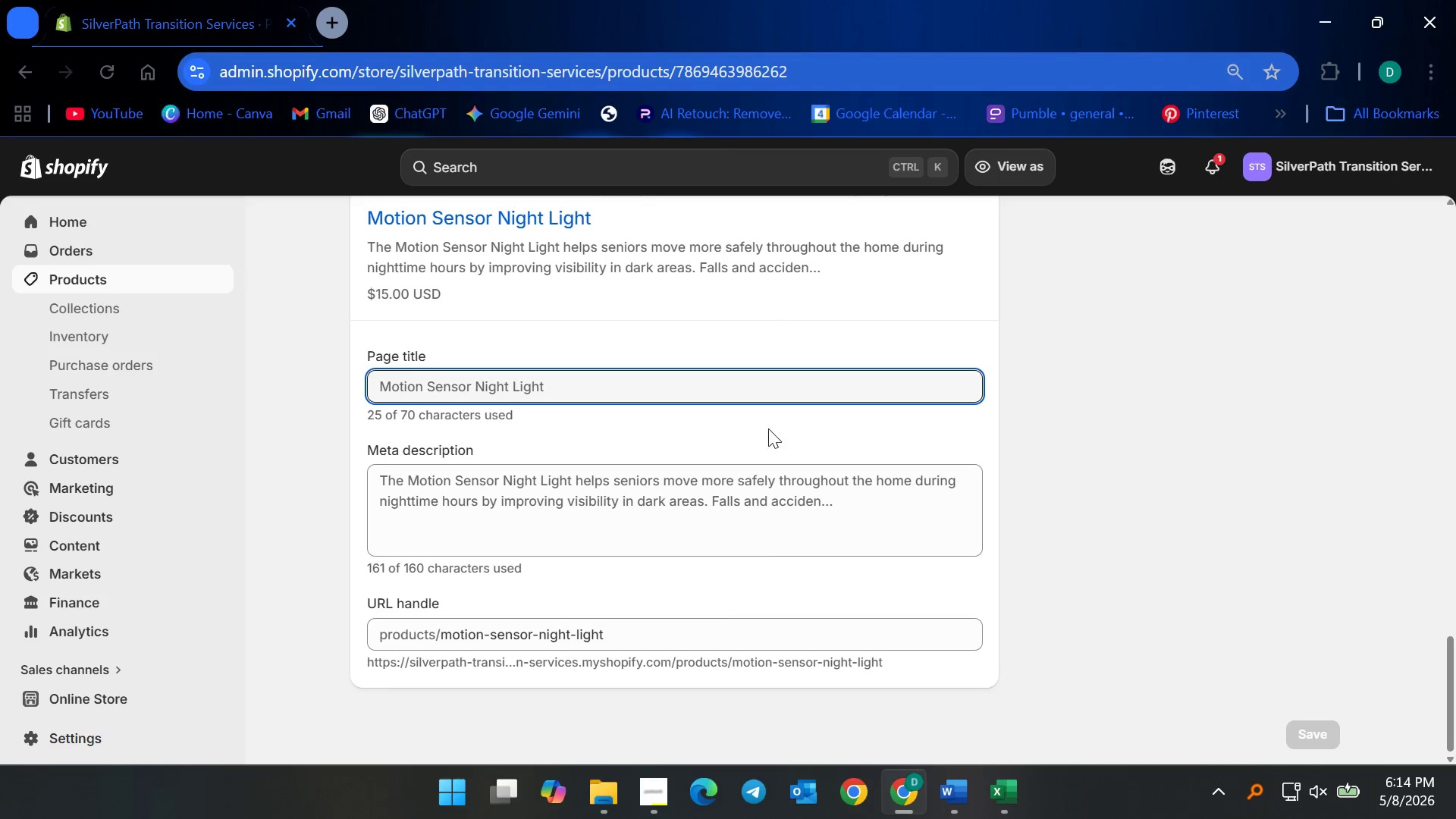 
left_click([682, 366])
 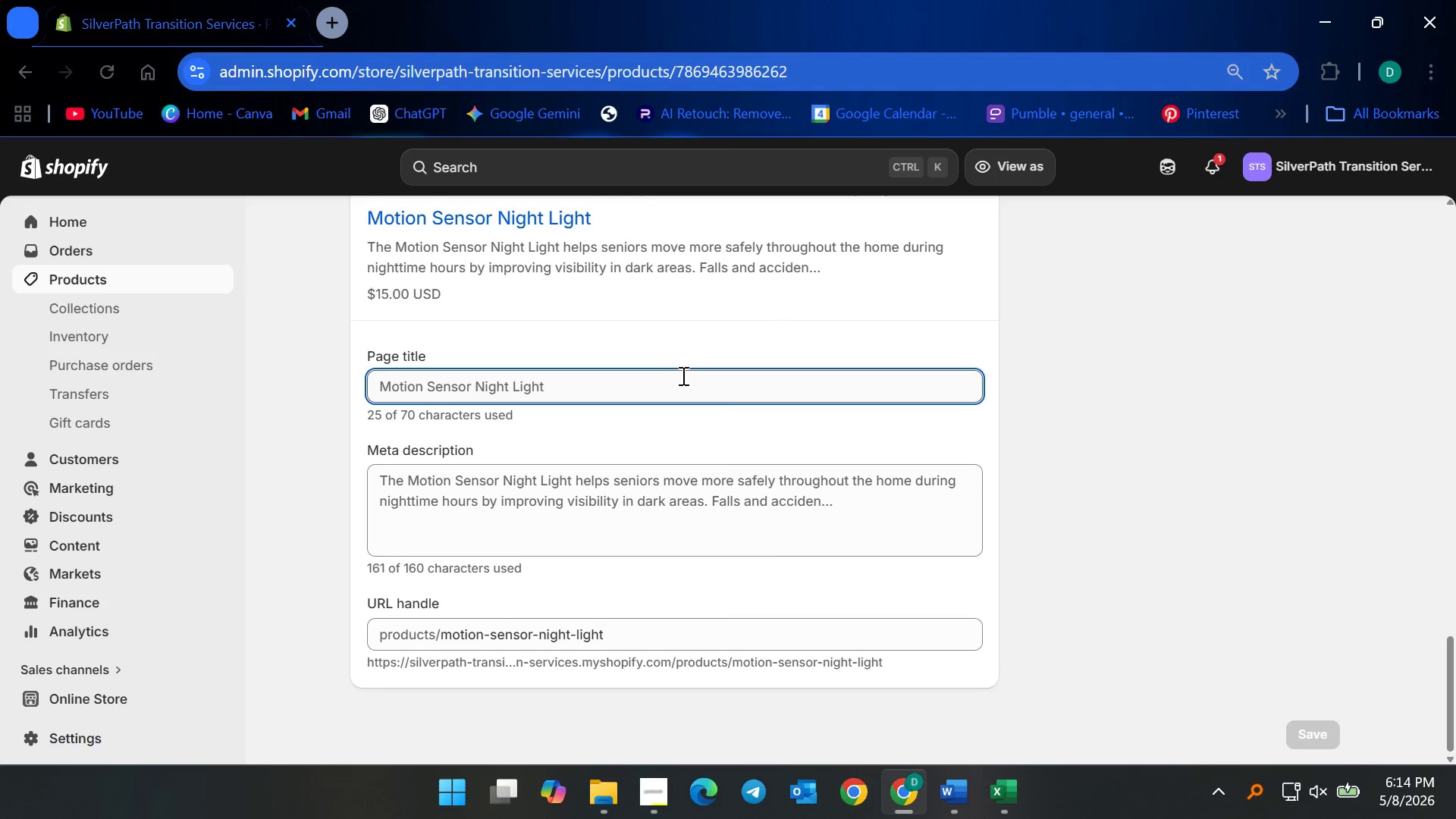 
left_click_drag(start_coordinate=[682, 375], to_coordinate=[682, 381])
 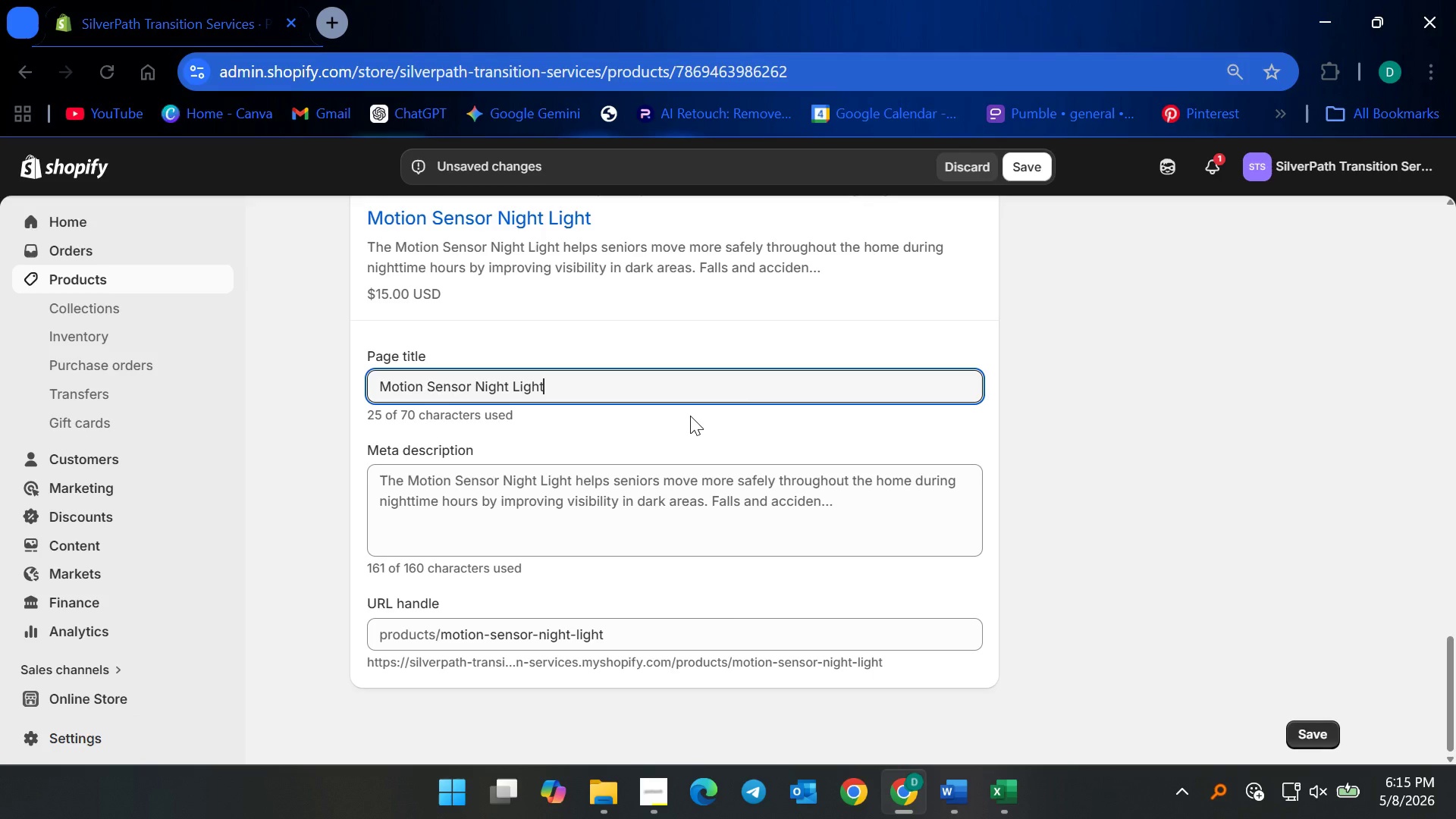 
wait(13.7)
 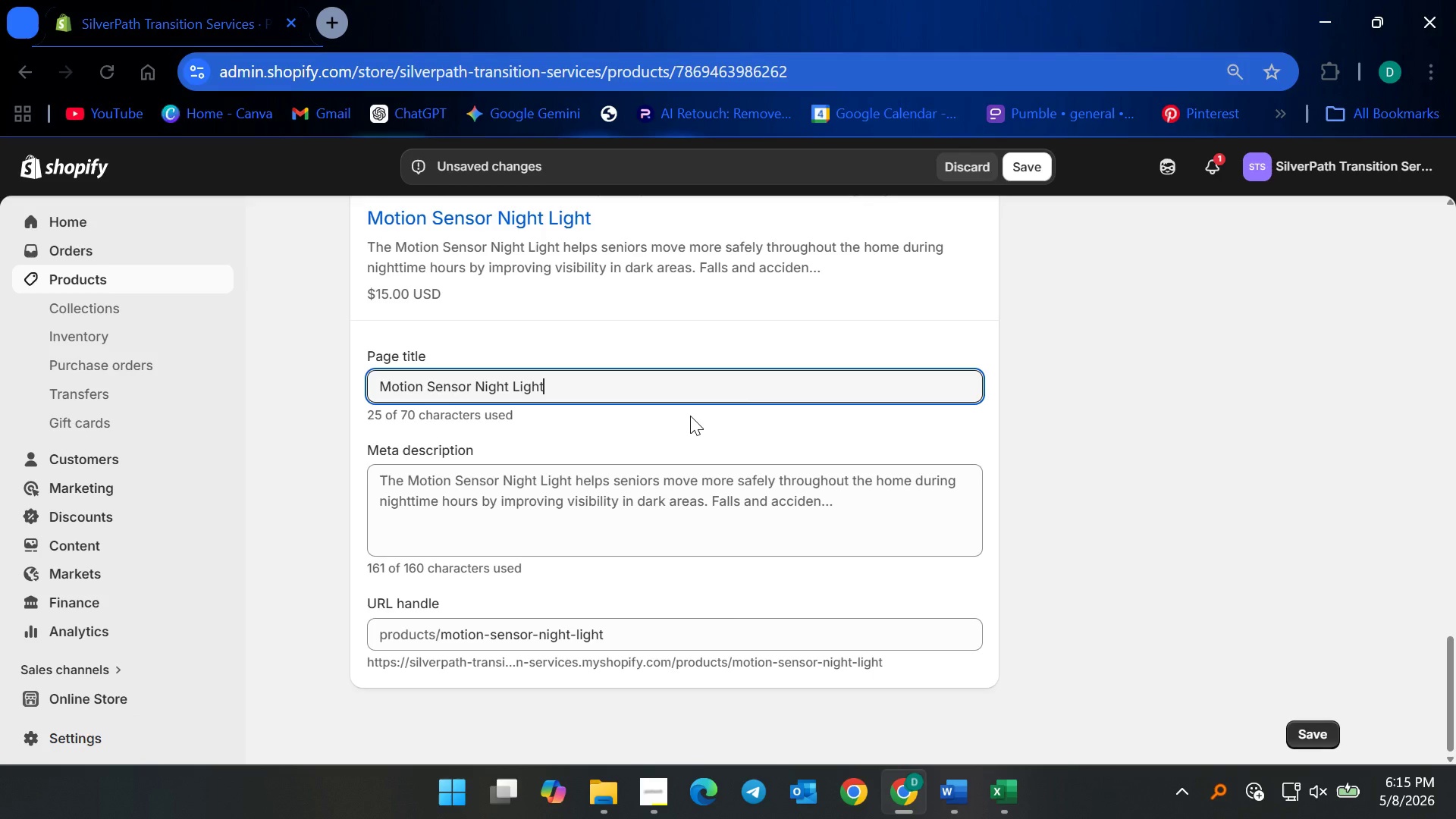 
type( for Senior Home Safety | SilverPath)
 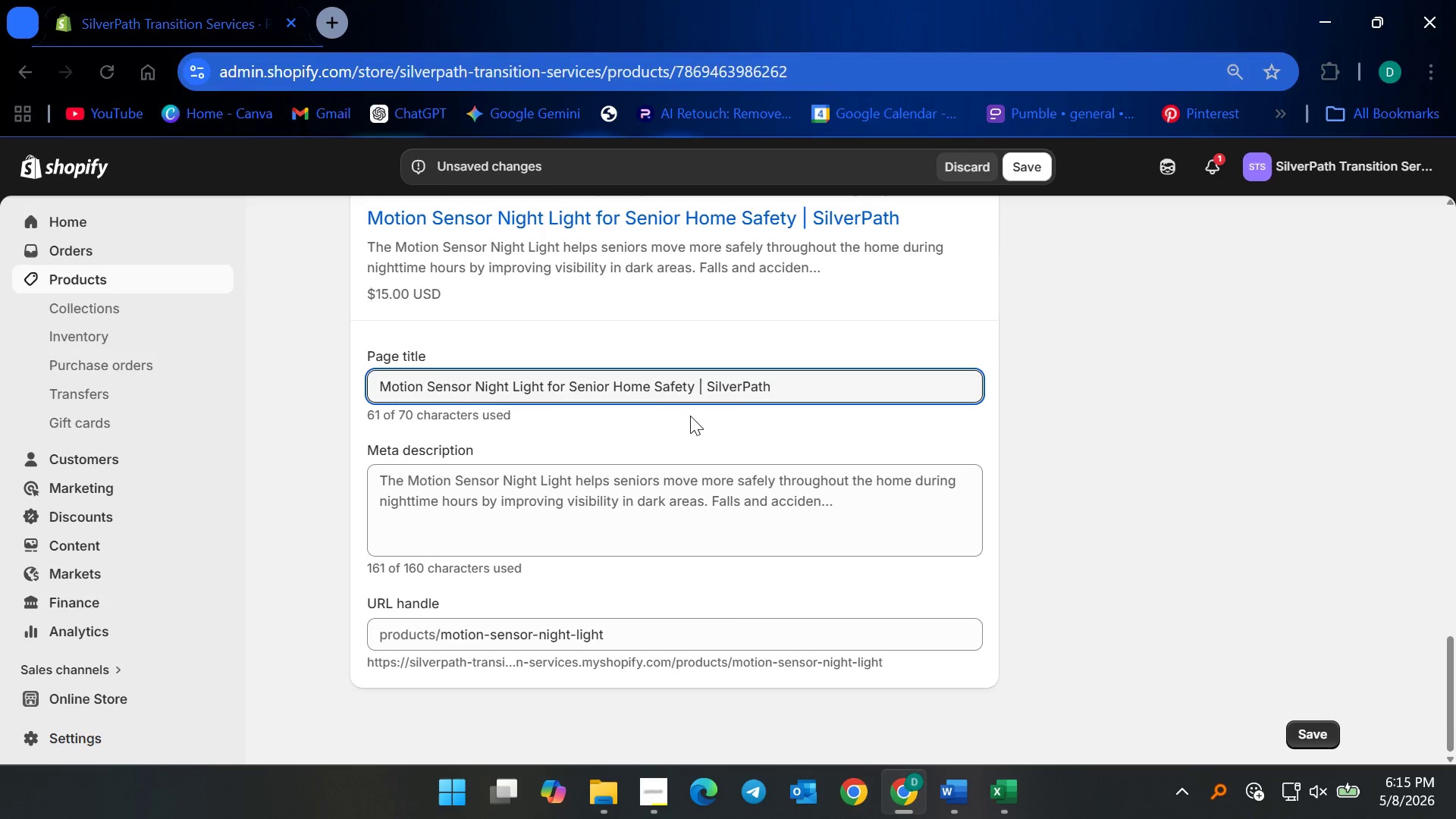 
left_click([560, 532])
 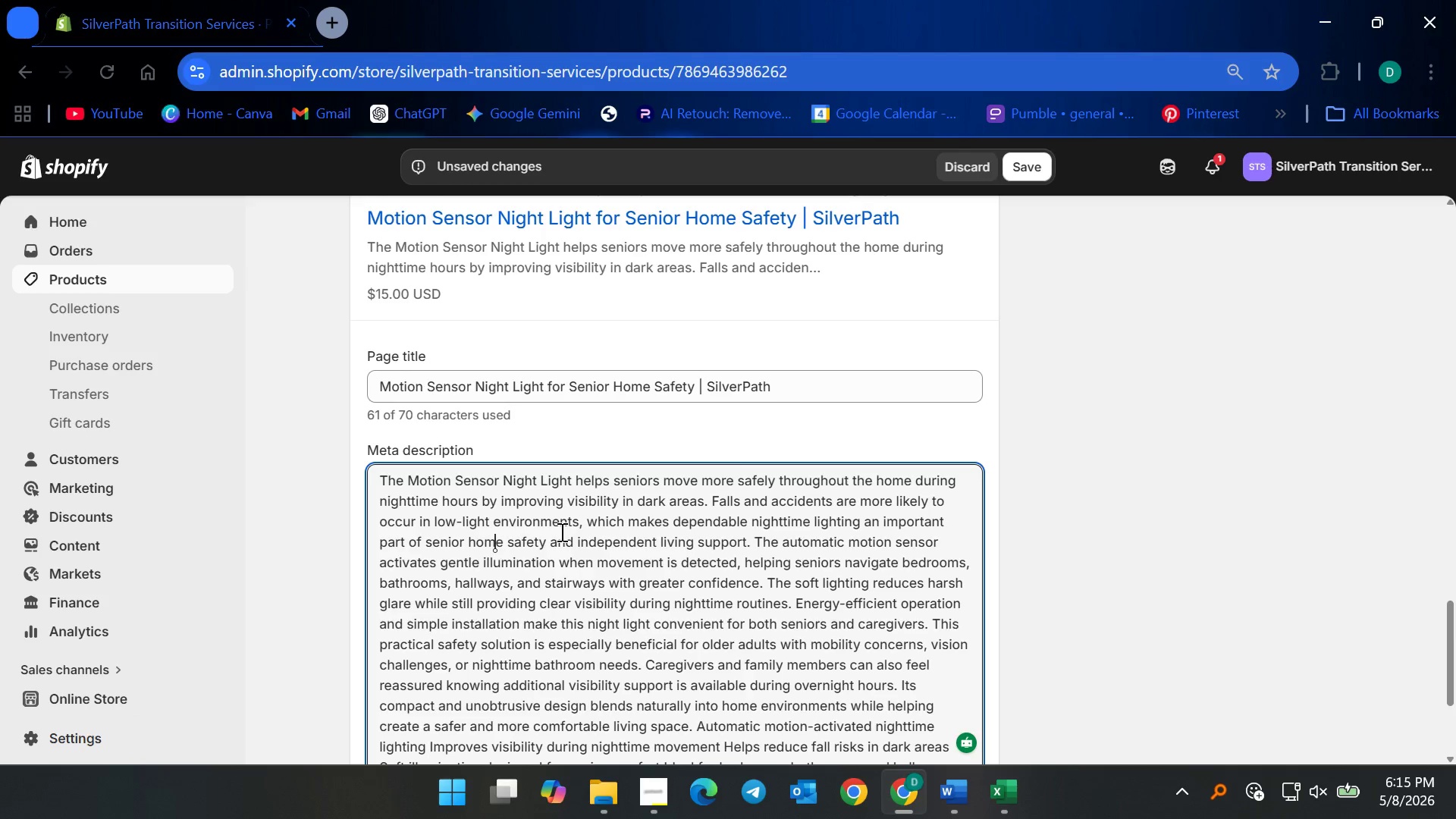 
key(Control+ControlLeft)
 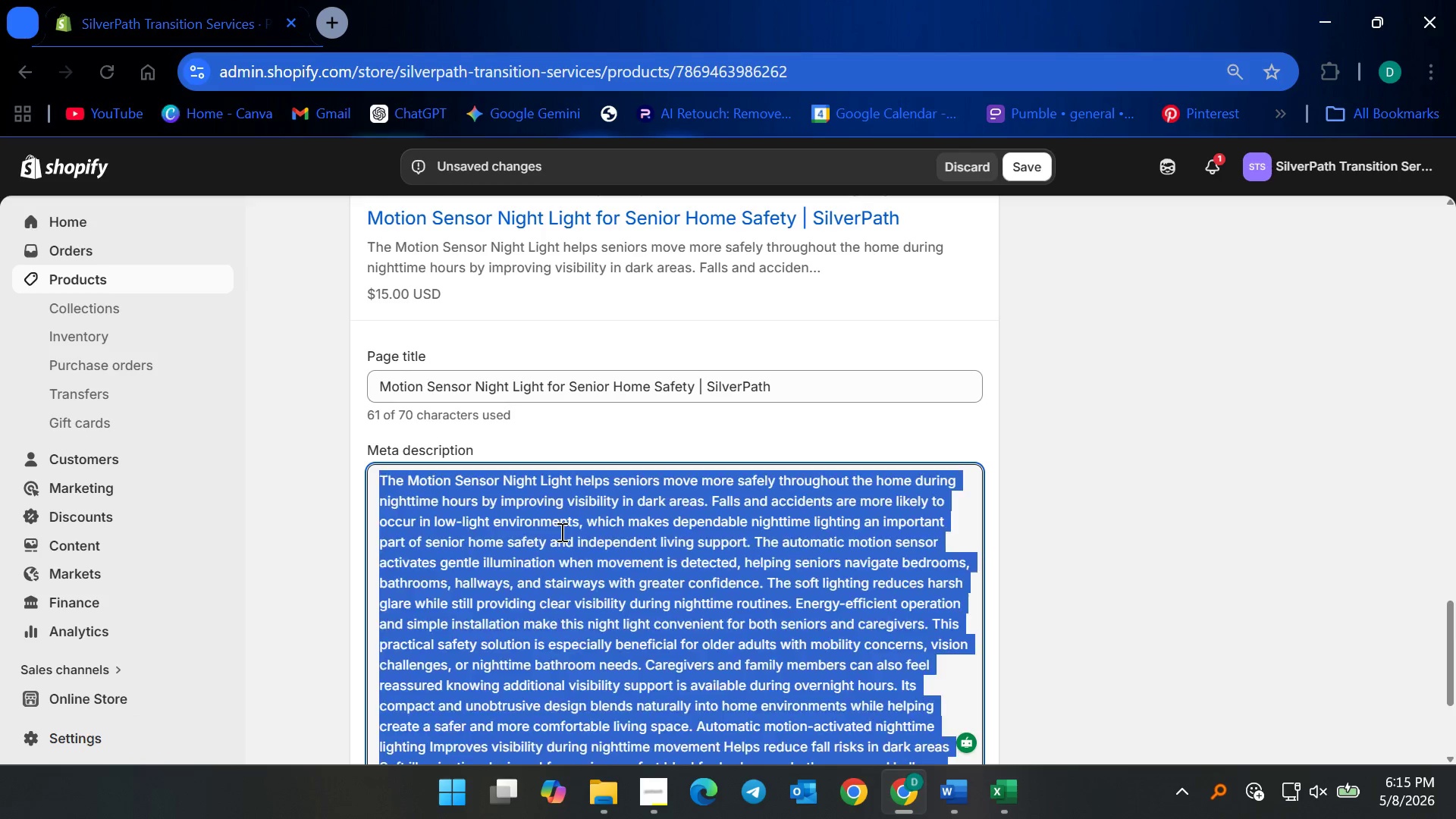 
key(Control+A)
 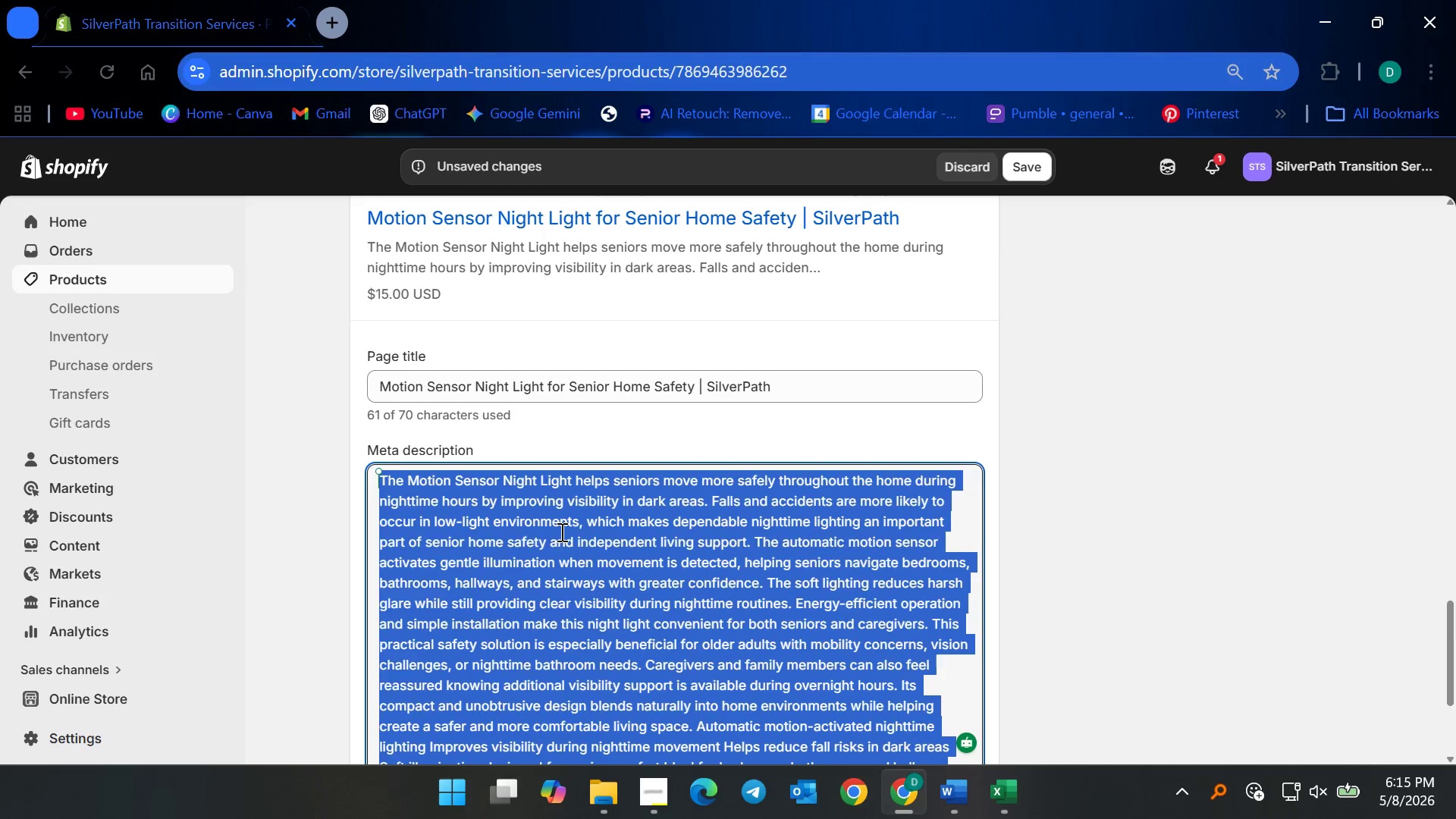 
key(Backspace)
 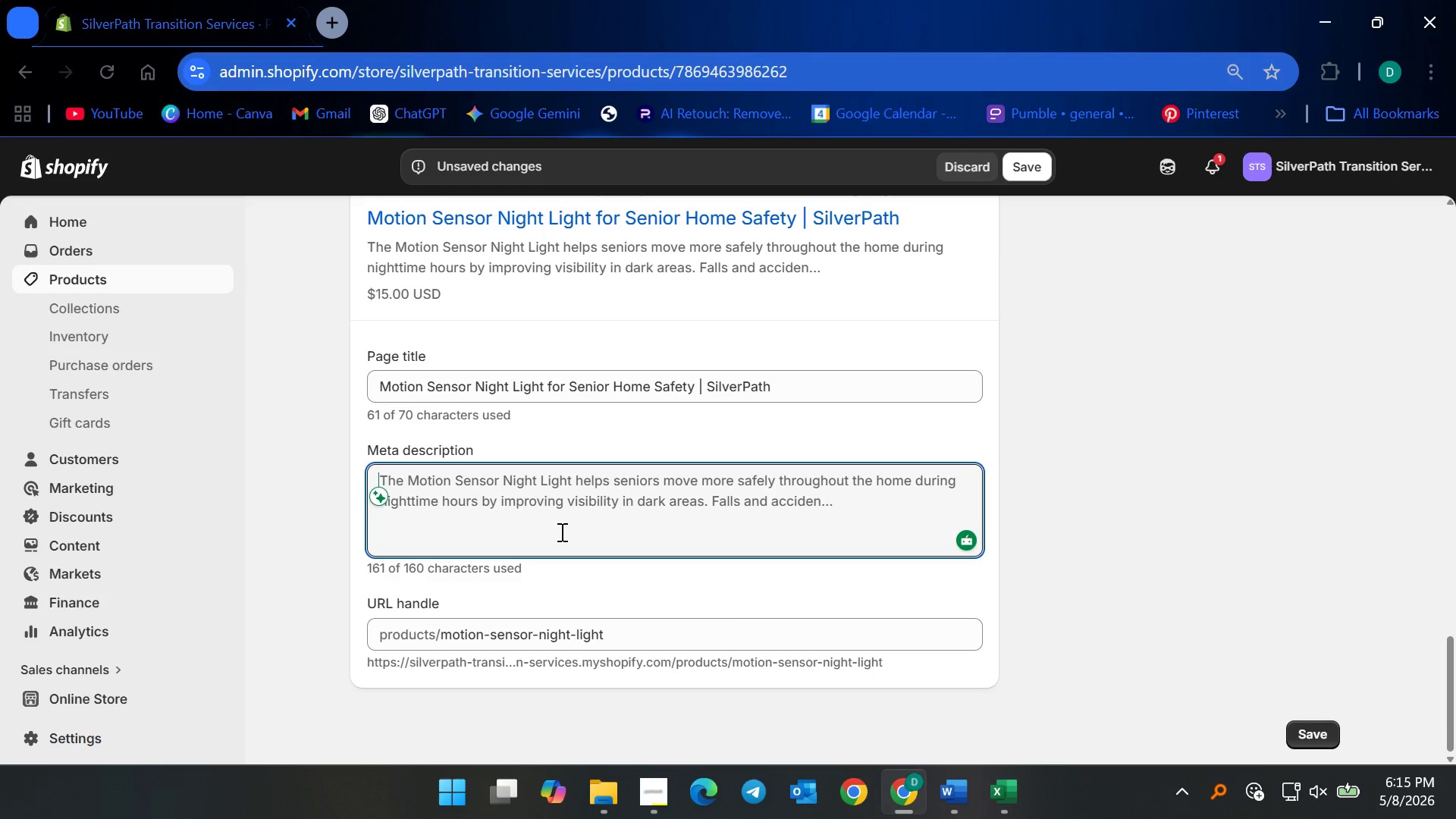 
wait(5.49)
 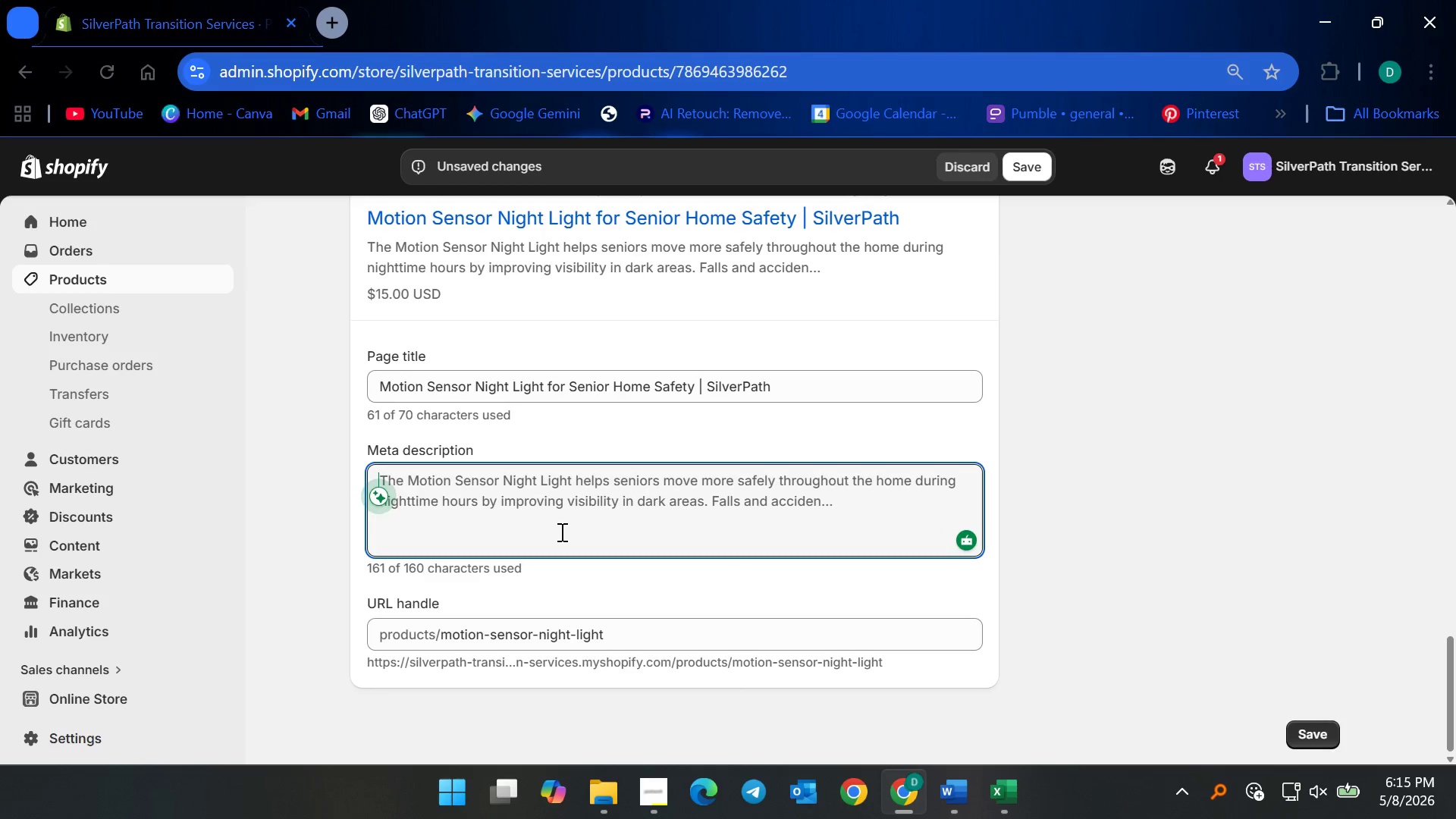 
type(Improve nighttime safety with a motion sensor night light ht)
key(Backspace)
key(Backspace)
type(that helps seniors move confidently through dark hallways and bedrooms comfortably. Shop now.)
 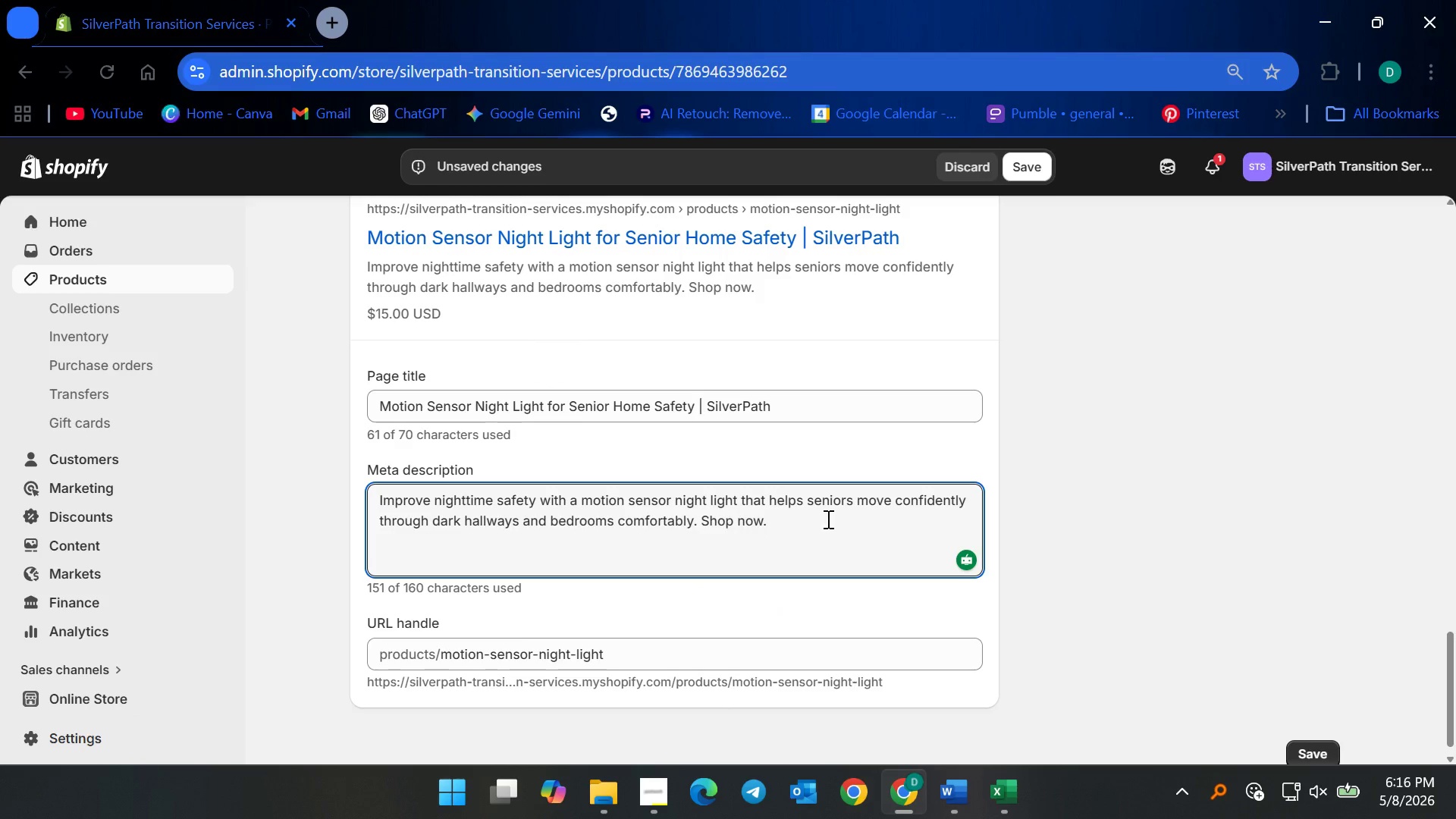 
wait(14.58)
 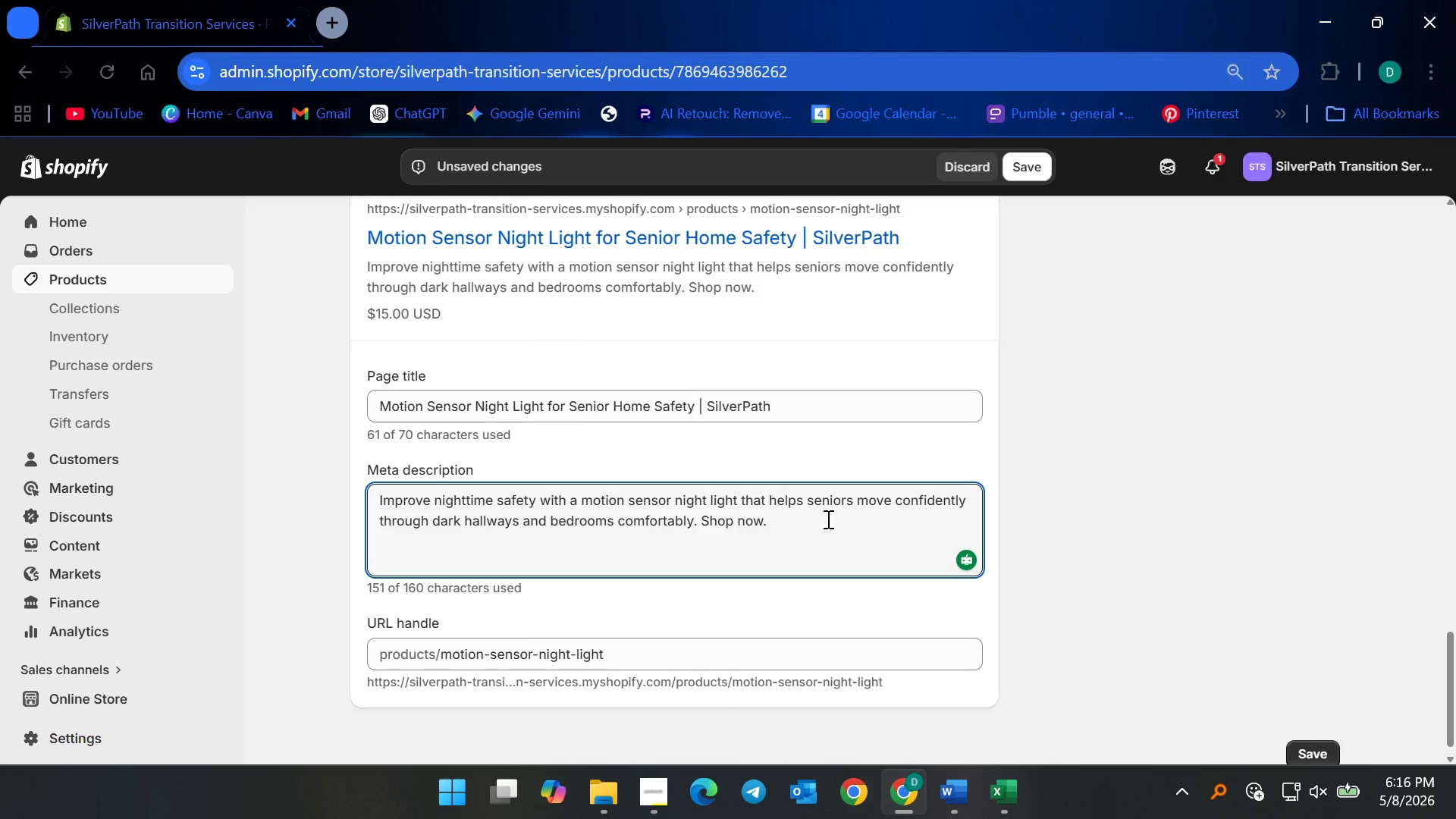 
left_click([1033, 168])
 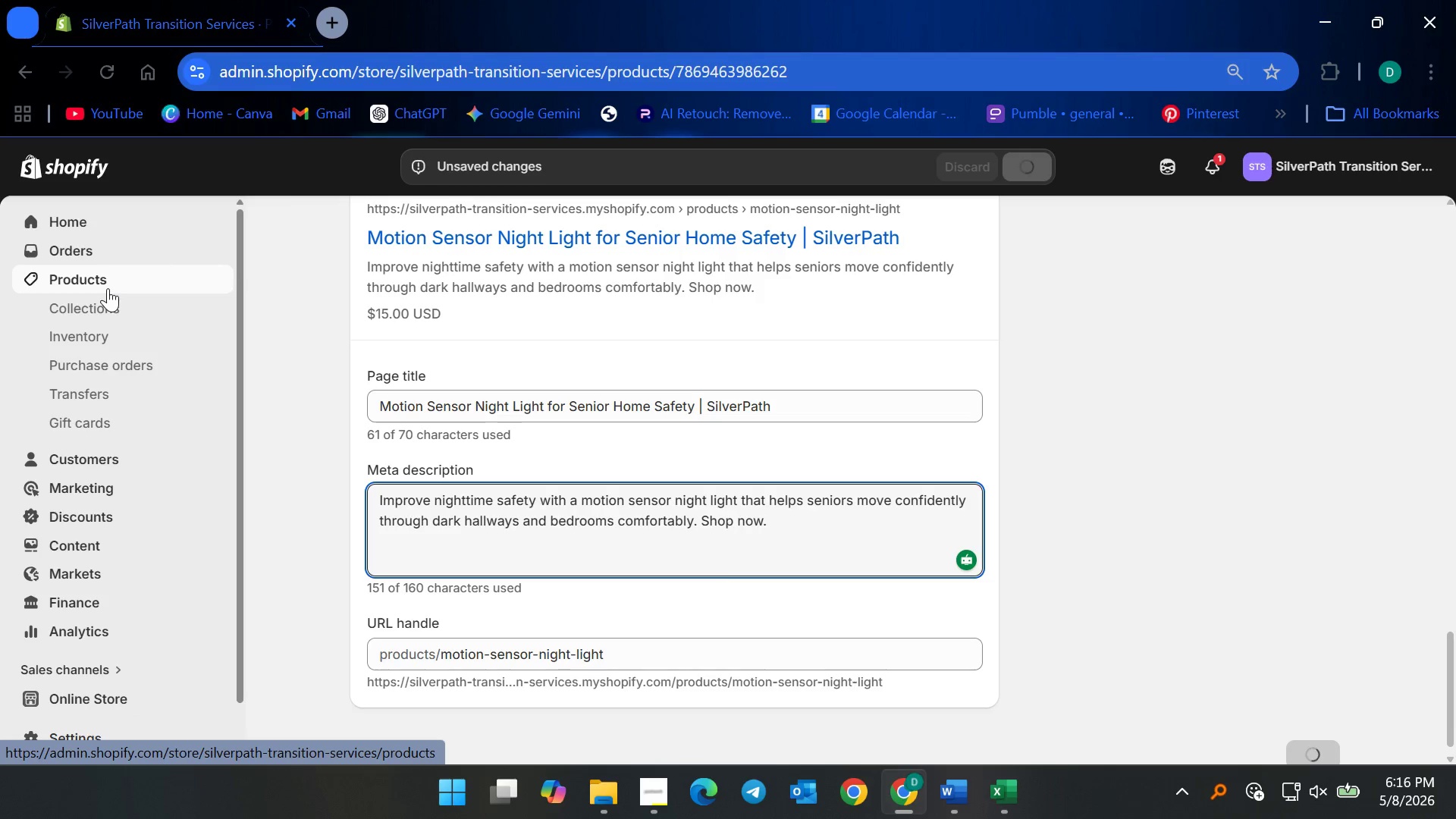 
left_click([108, 288])
 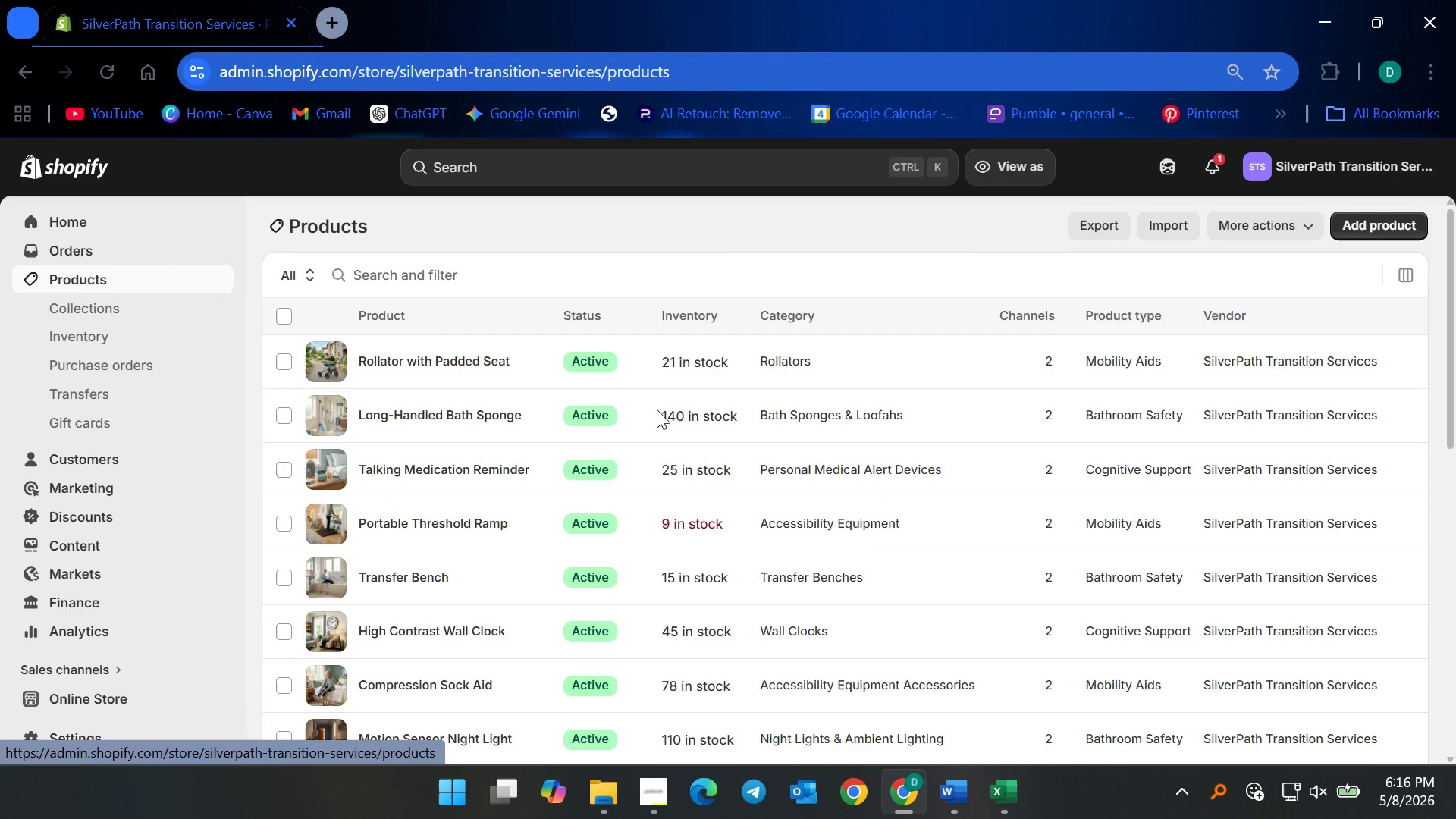 
scroll: coordinate [515, 528], scroll_direction: down, amount: 5.0
 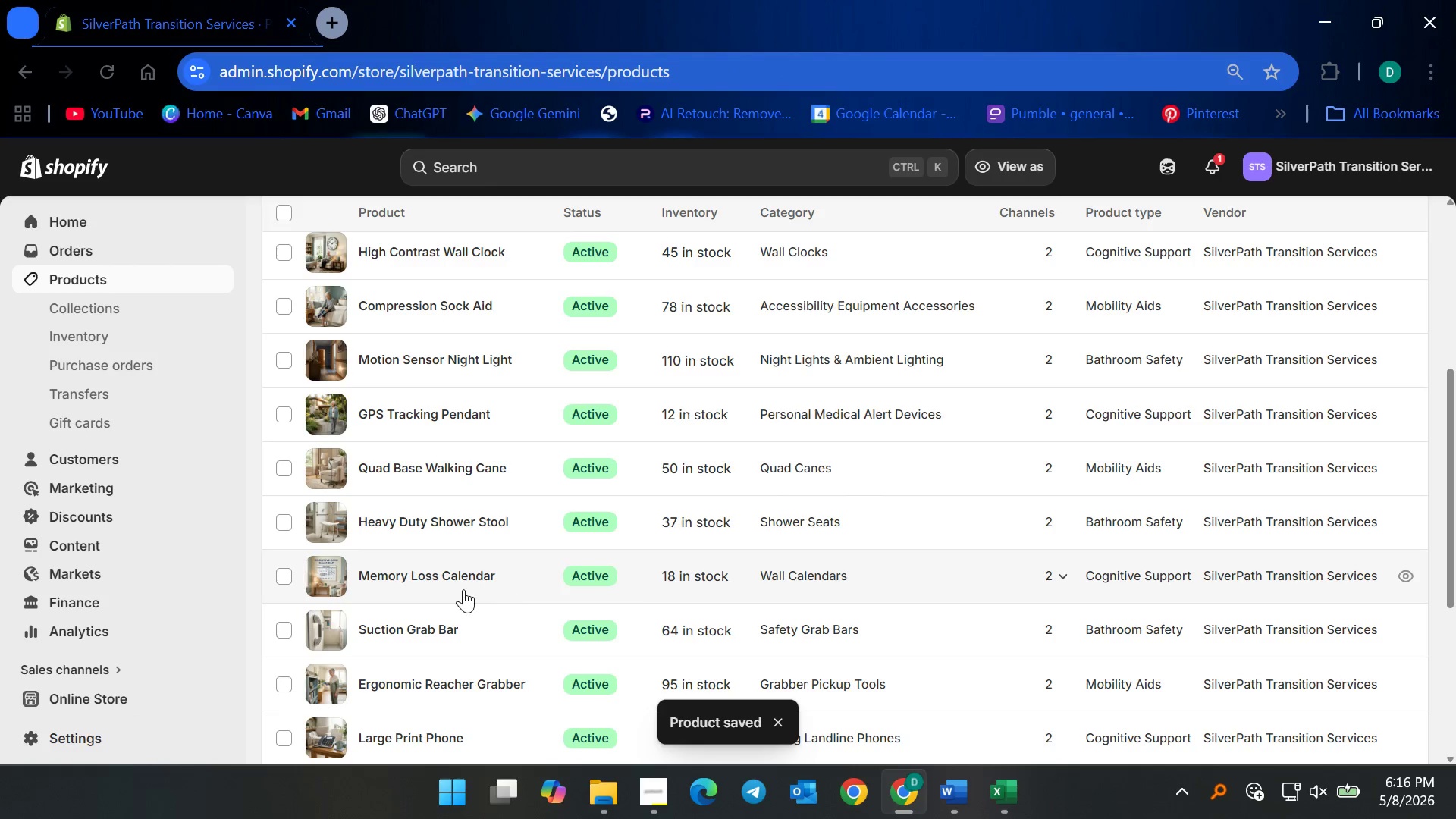 
scroll: coordinate [465, 535], scroll_direction: up, amount: 4.0
 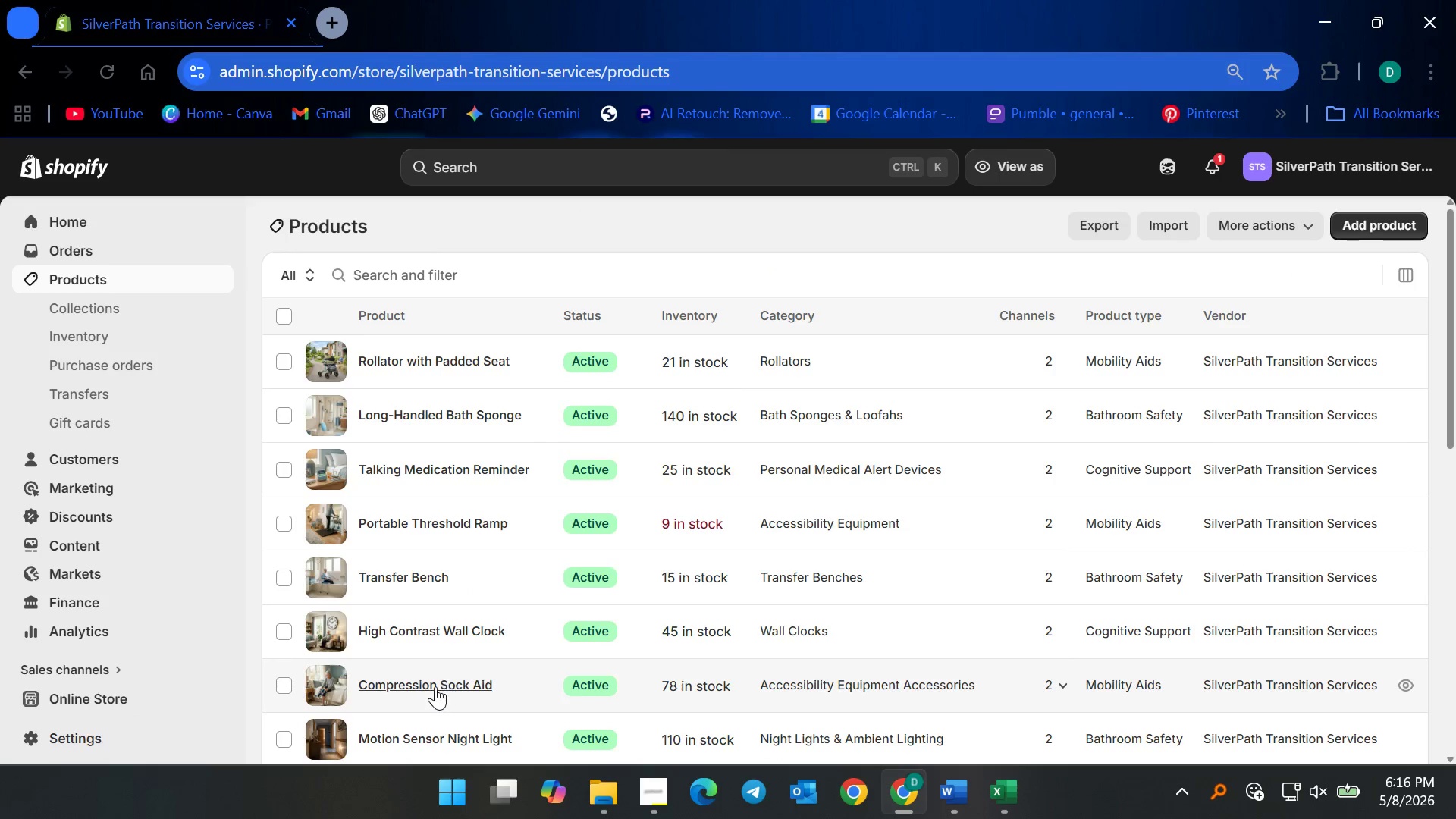 
left_click([435, 686])
 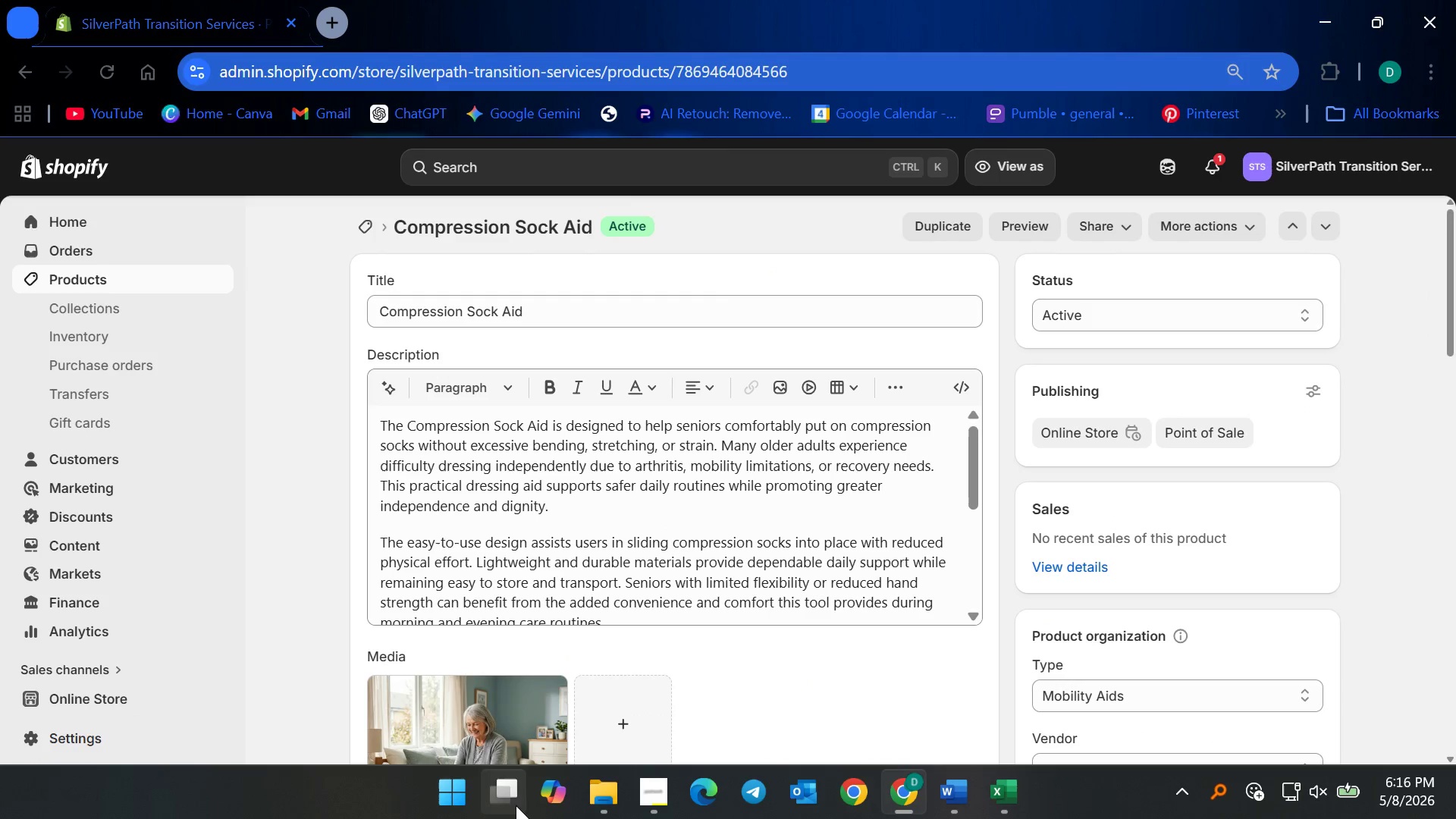 
left_click([652, 796])